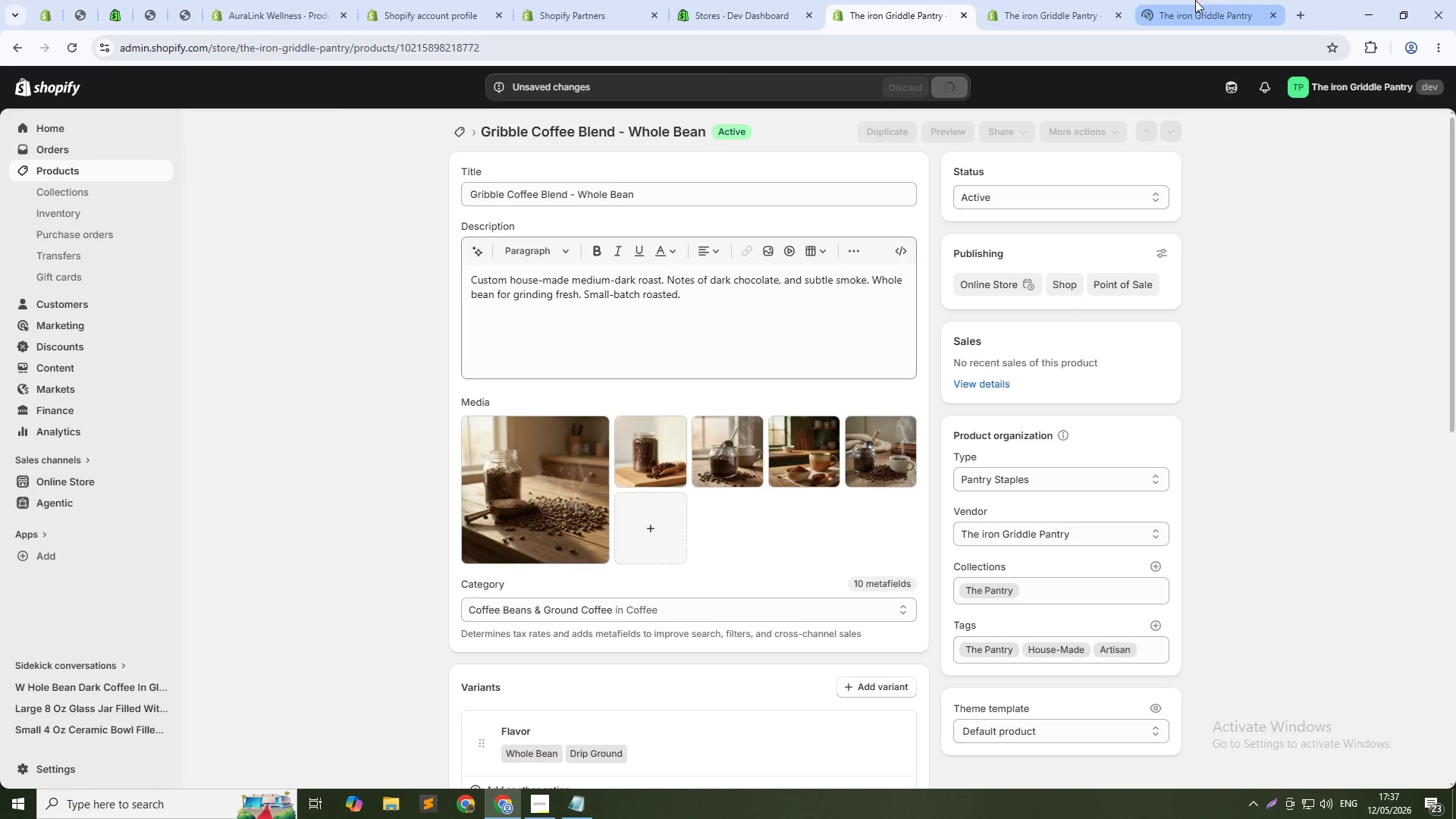 
left_click([1195, 0])
 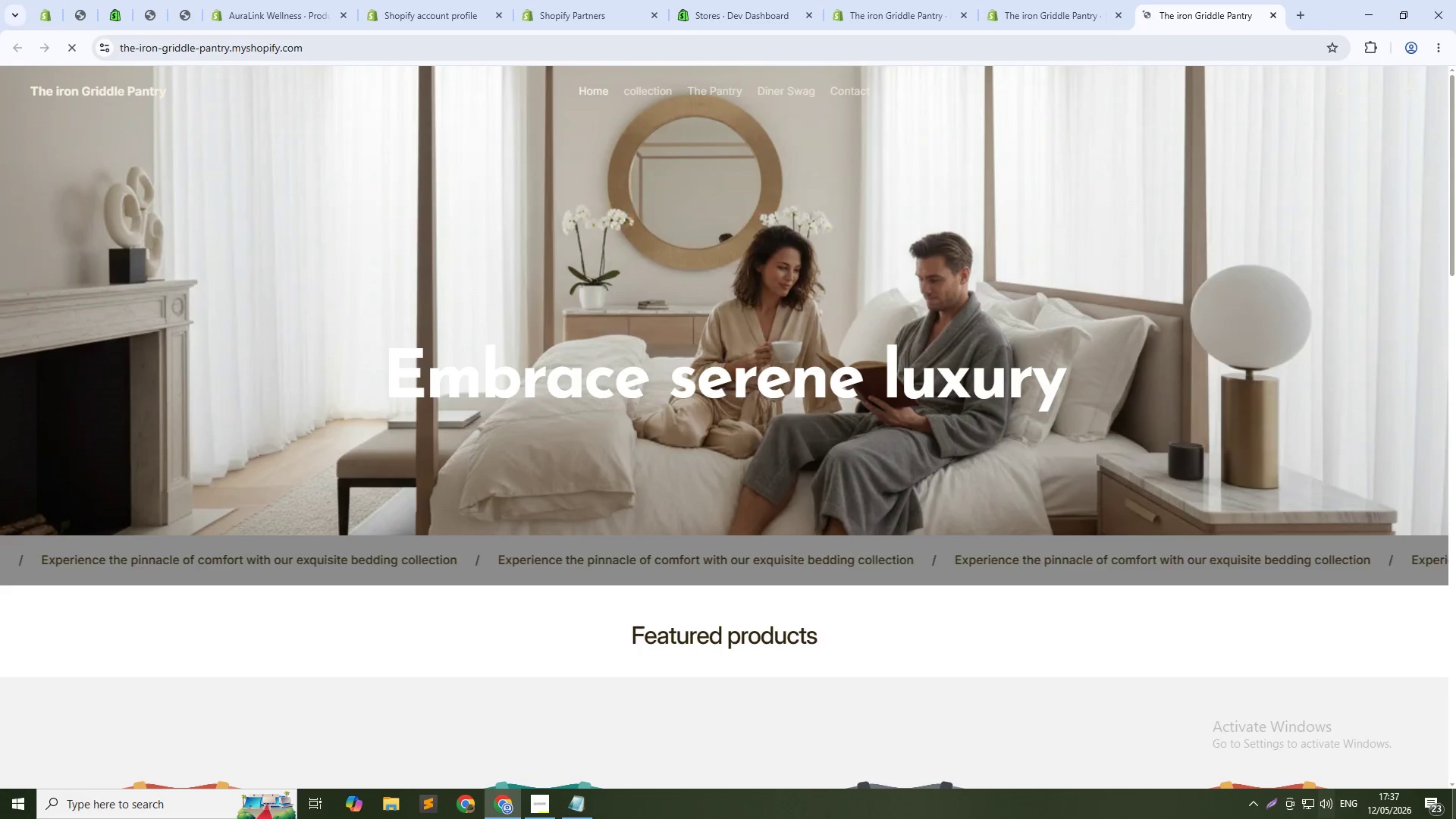 
scroll: coordinate [873, 404], scroll_direction: up, amount: 2.0
 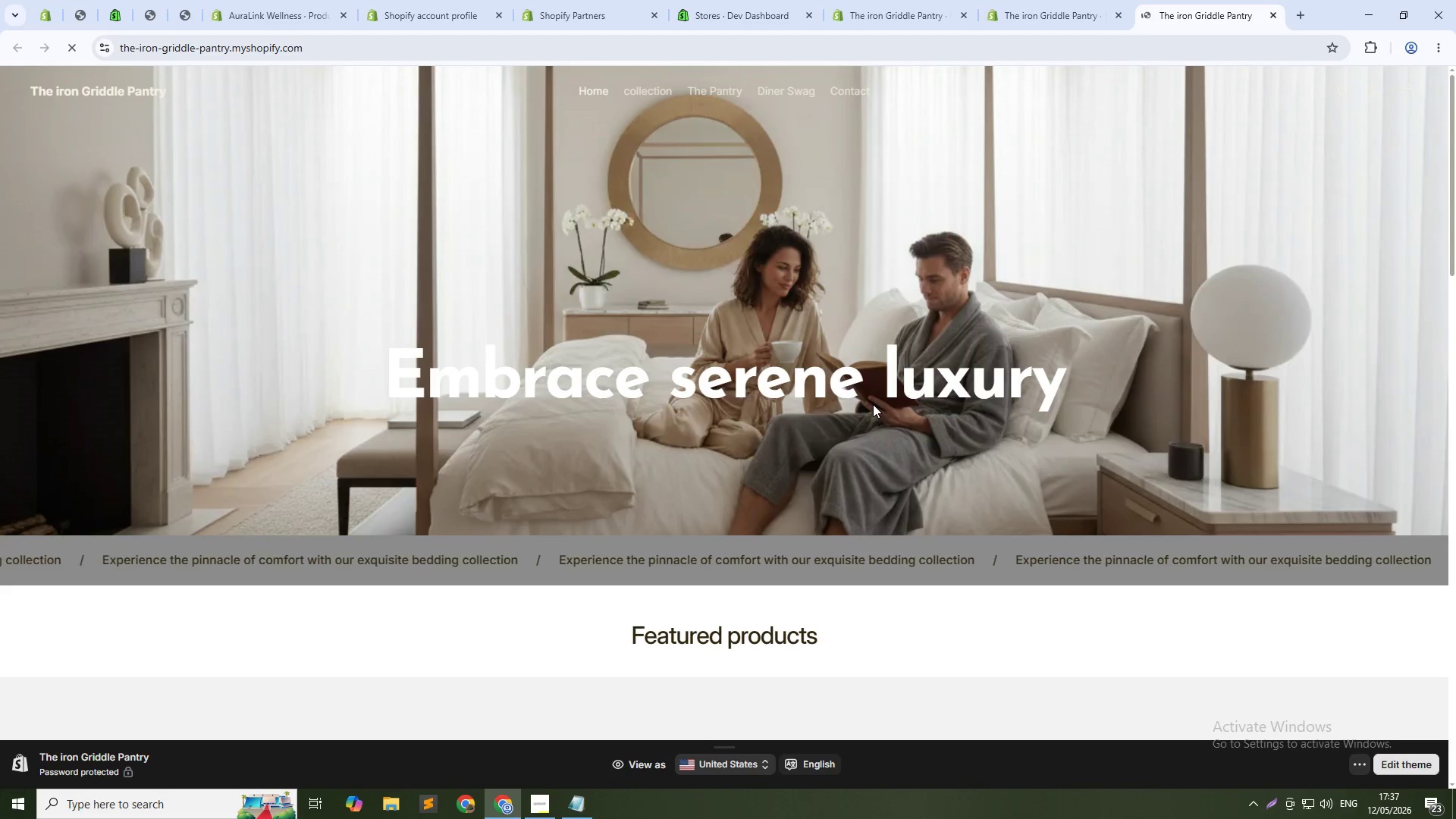 
scroll: coordinate [873, 404], scroll_direction: down, amount: 7.0
 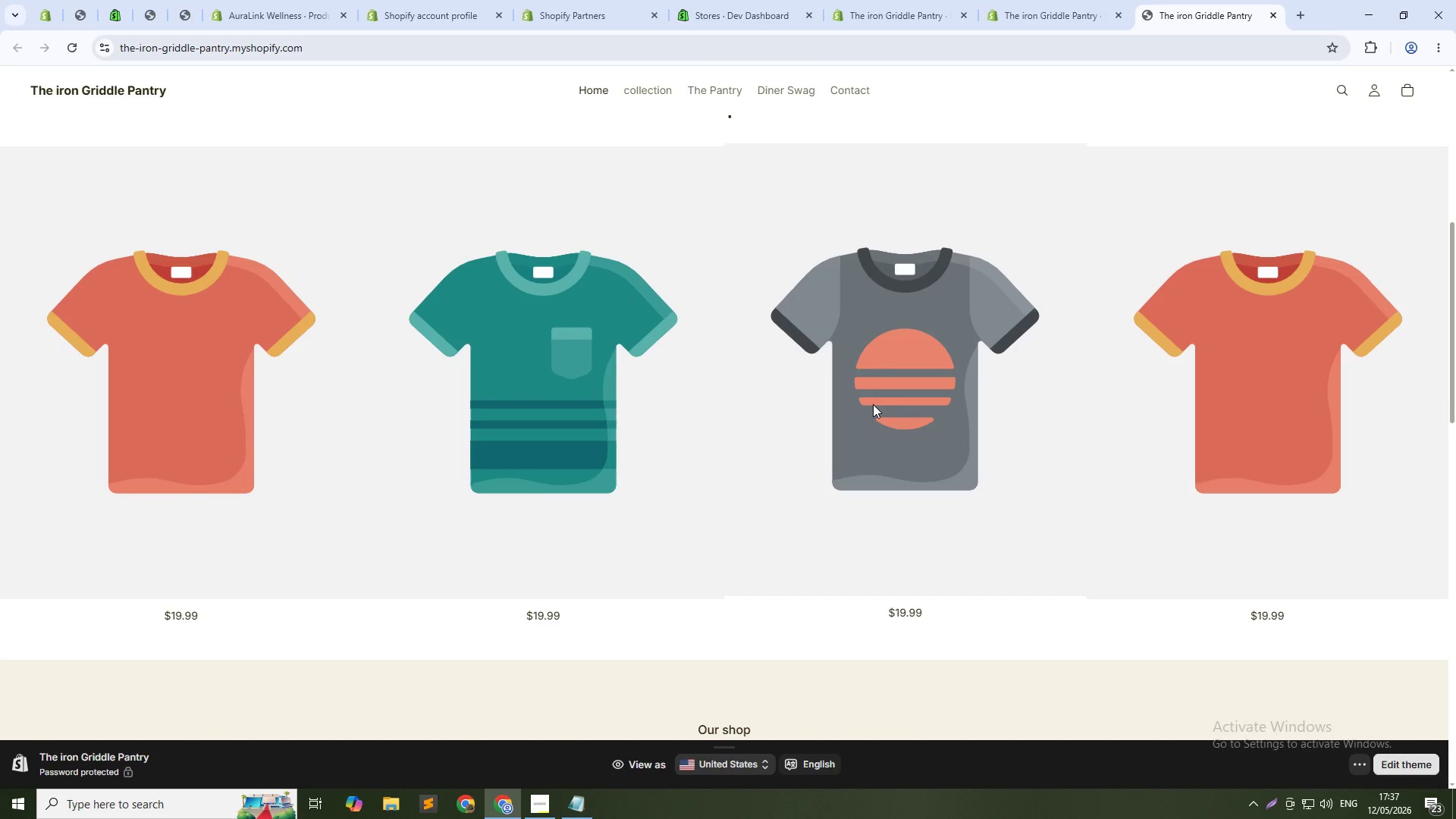 
scroll: coordinate [627, 475], scroll_direction: up, amount: 11.0
 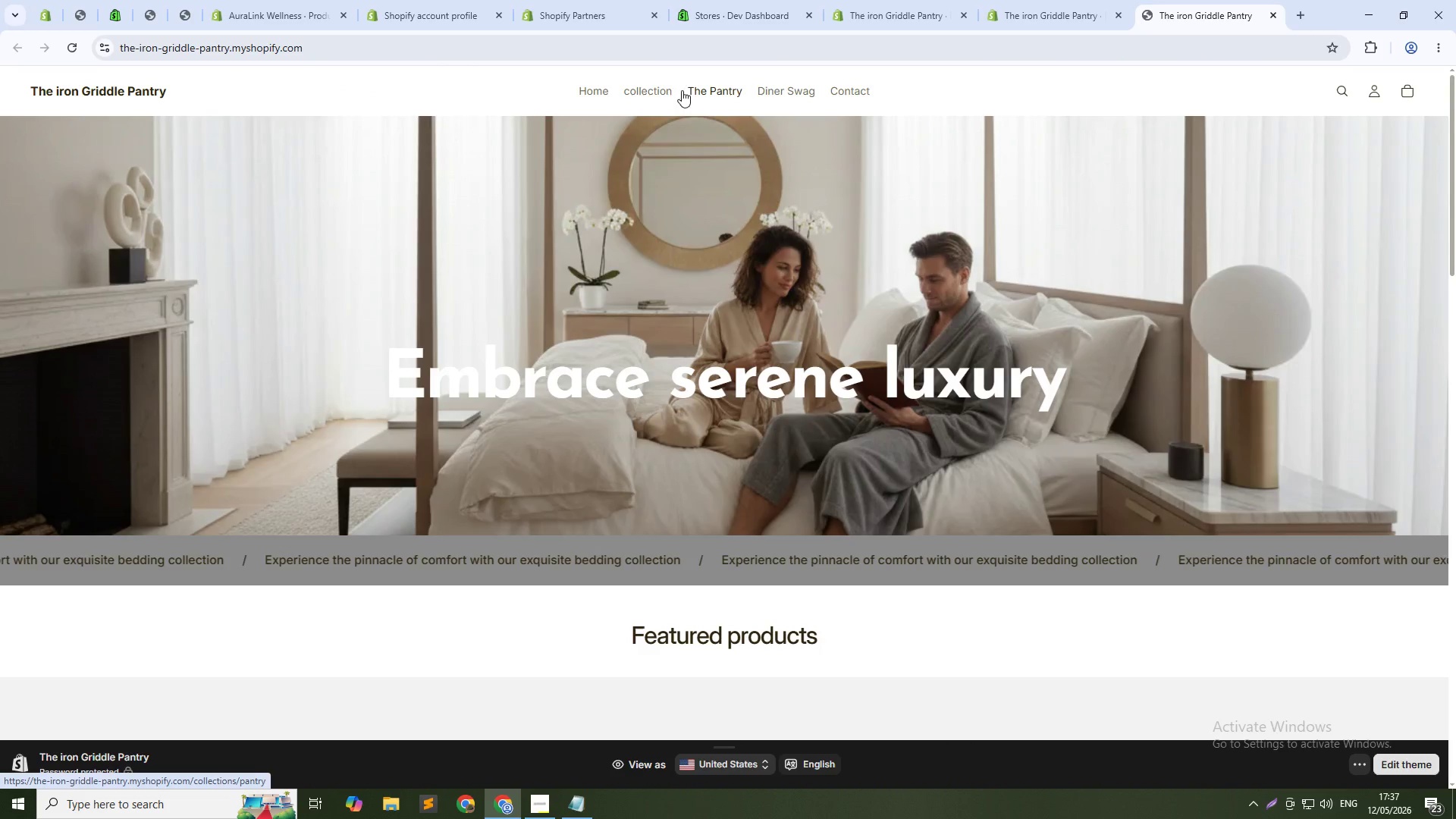 
left_click([709, 86])
 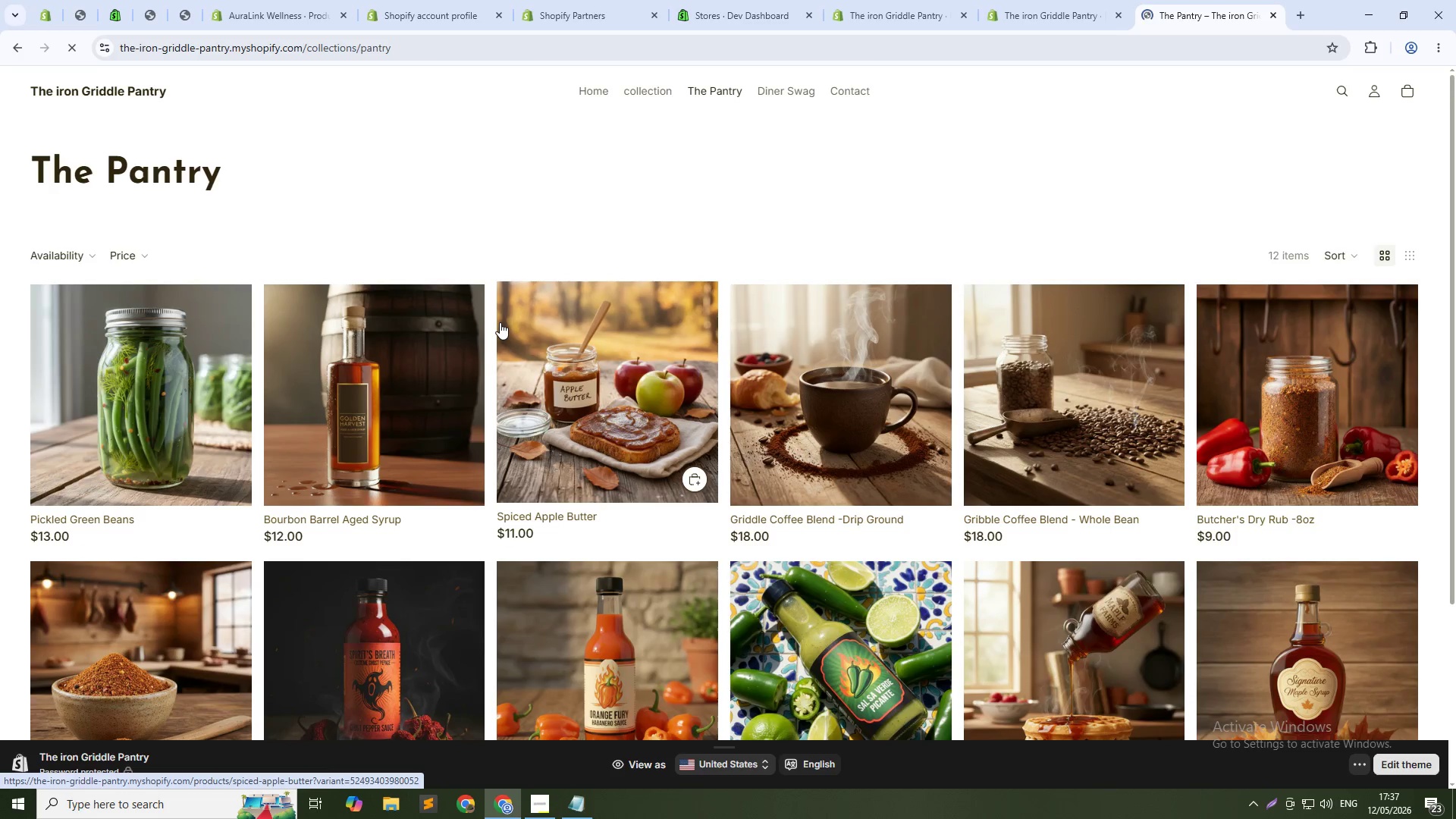 
wait(8.47)
 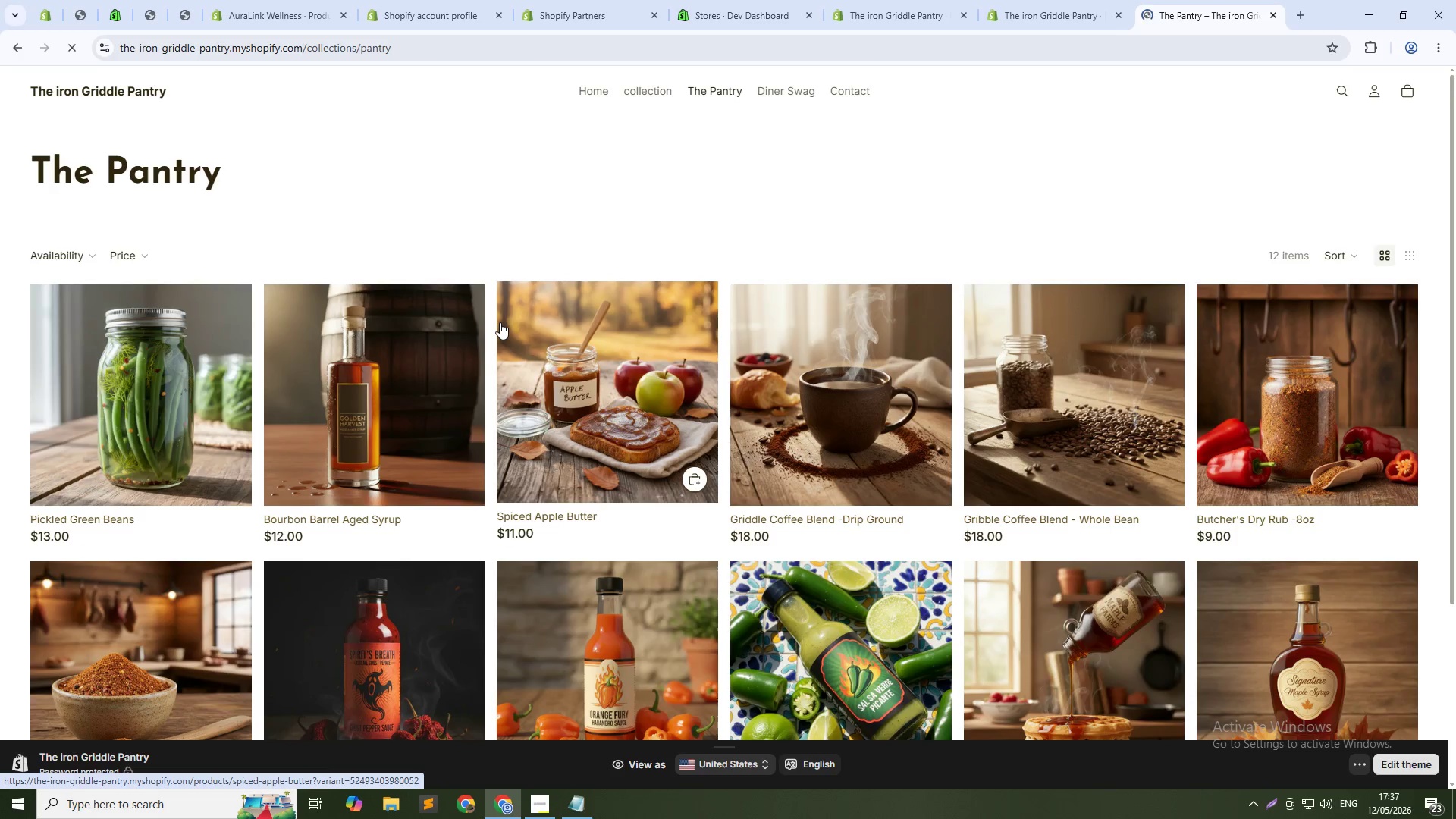 
scroll: coordinate [500, 322], scroll_direction: down, amount: 4.0
 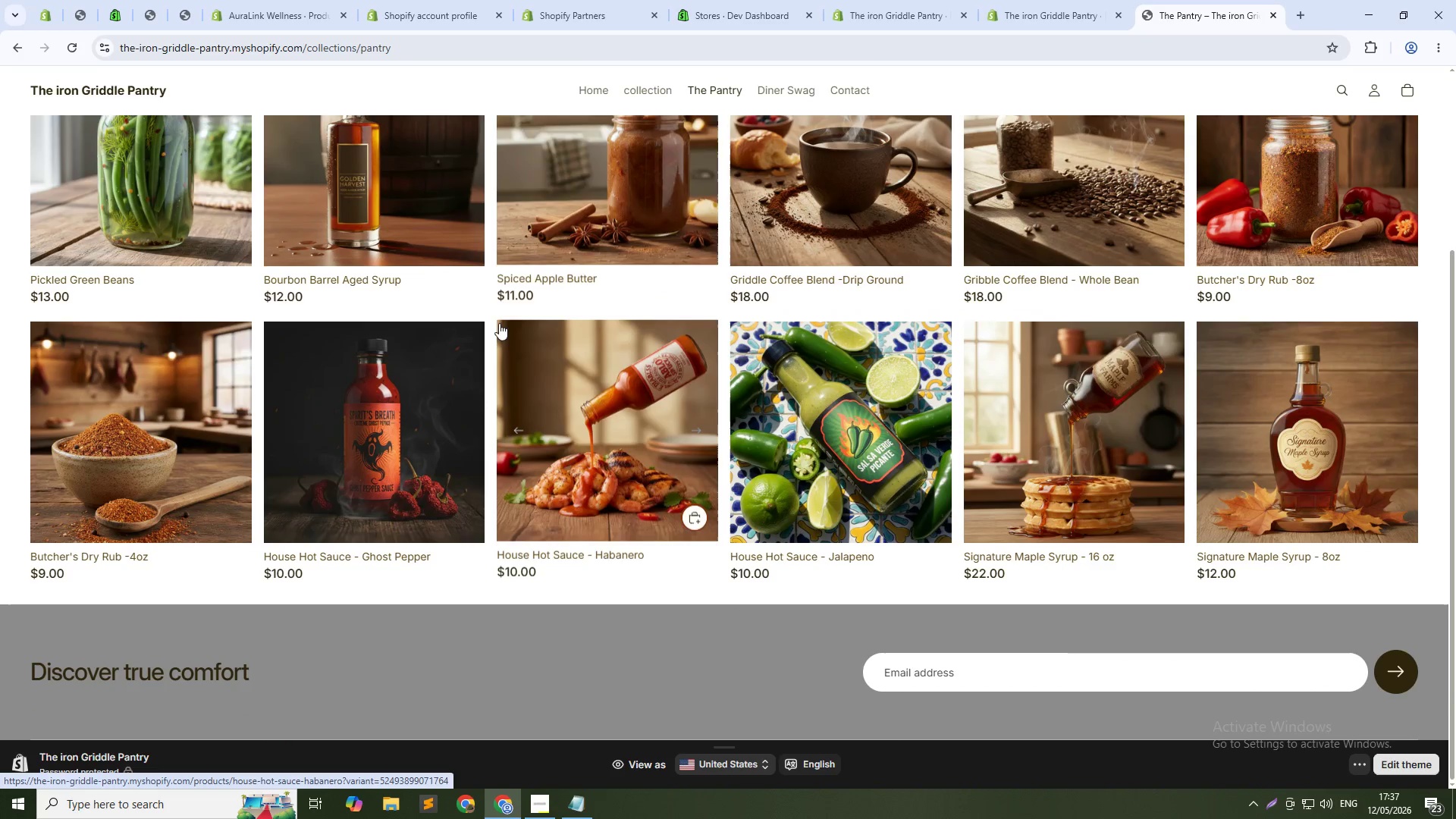 
scroll: coordinate [521, 322], scroll_direction: up, amount: 2.0
 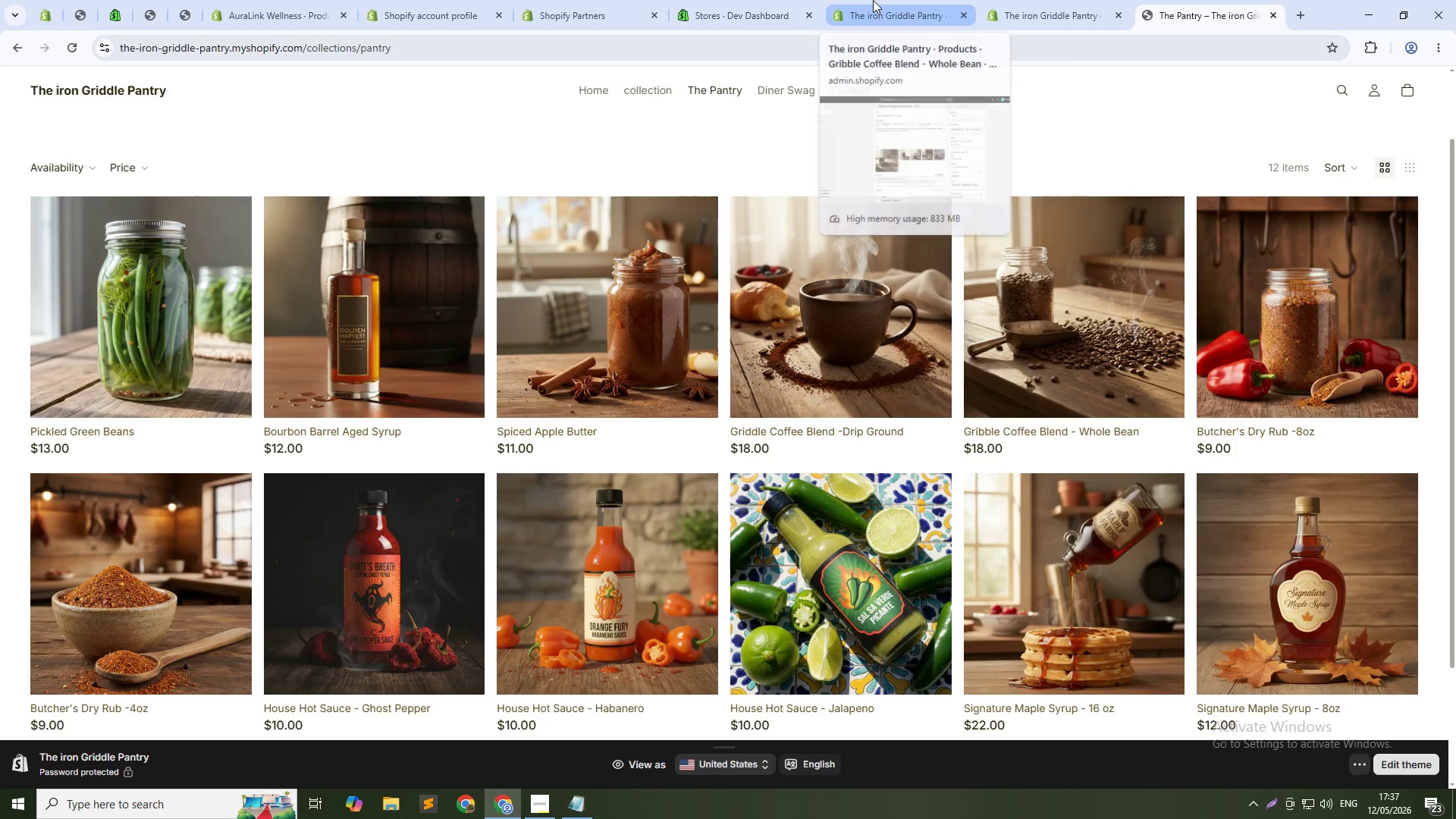 
left_click([873, 0])
 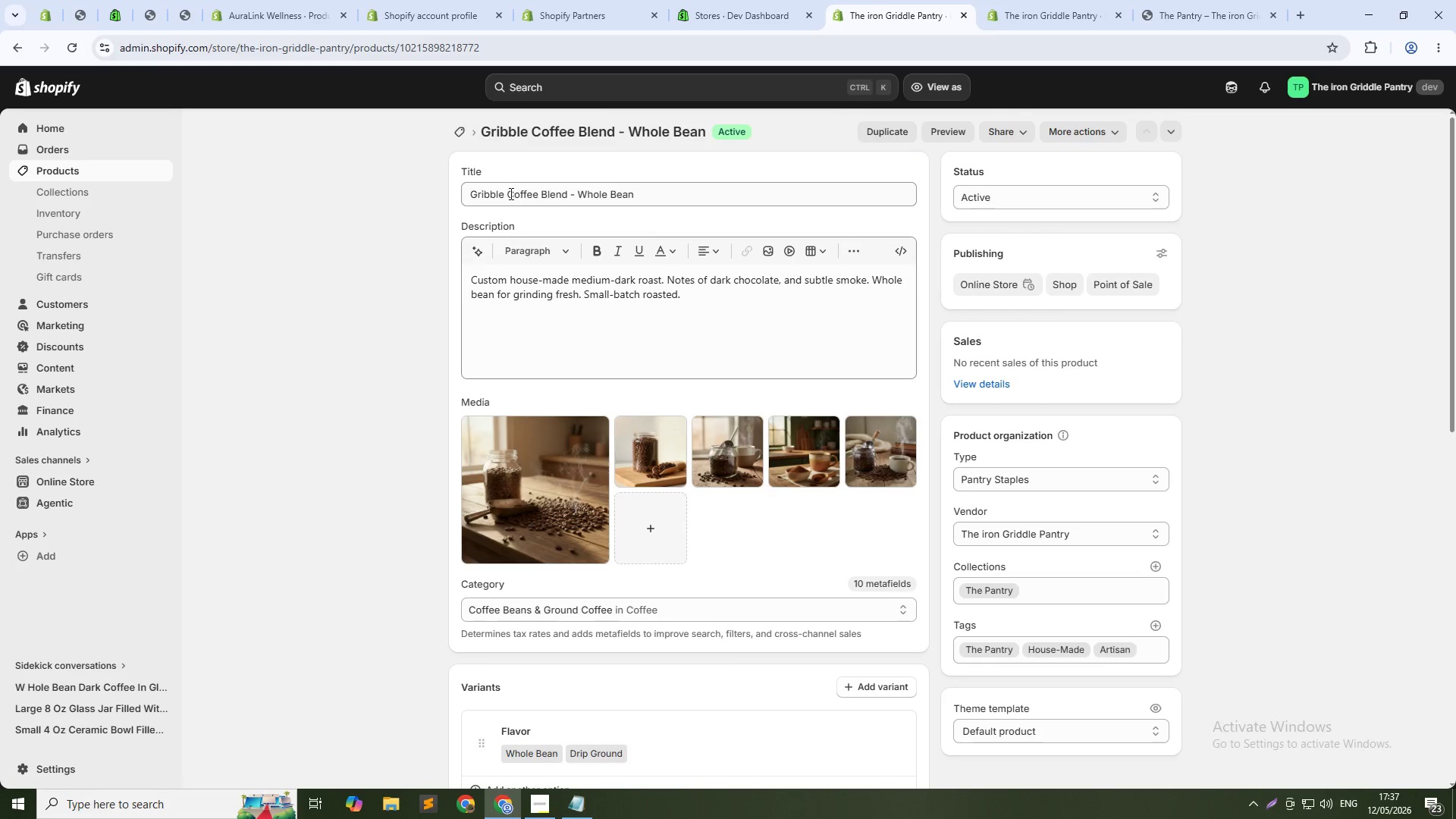 
left_click([491, 196])
 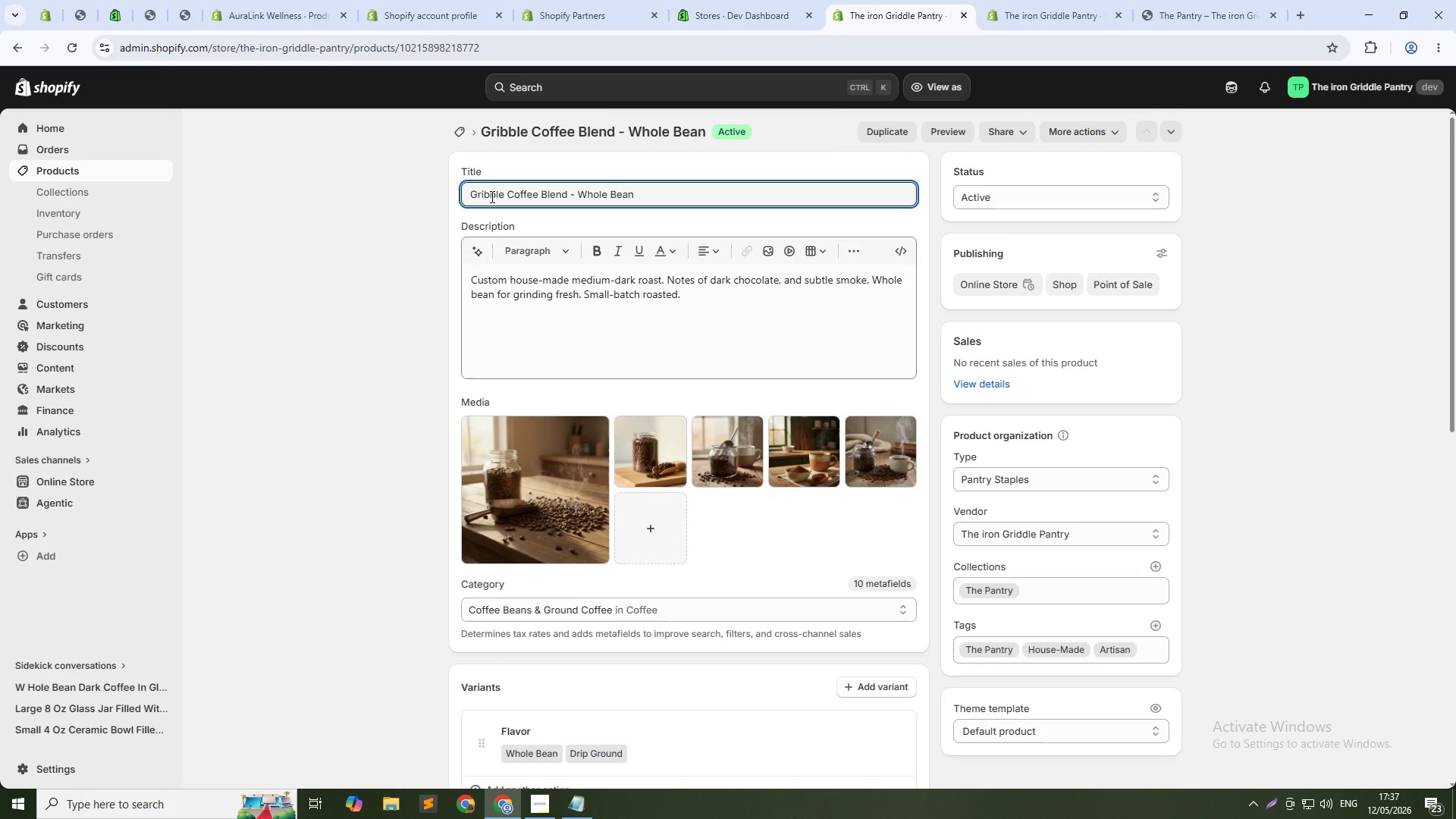 
key(ArrowRight)
 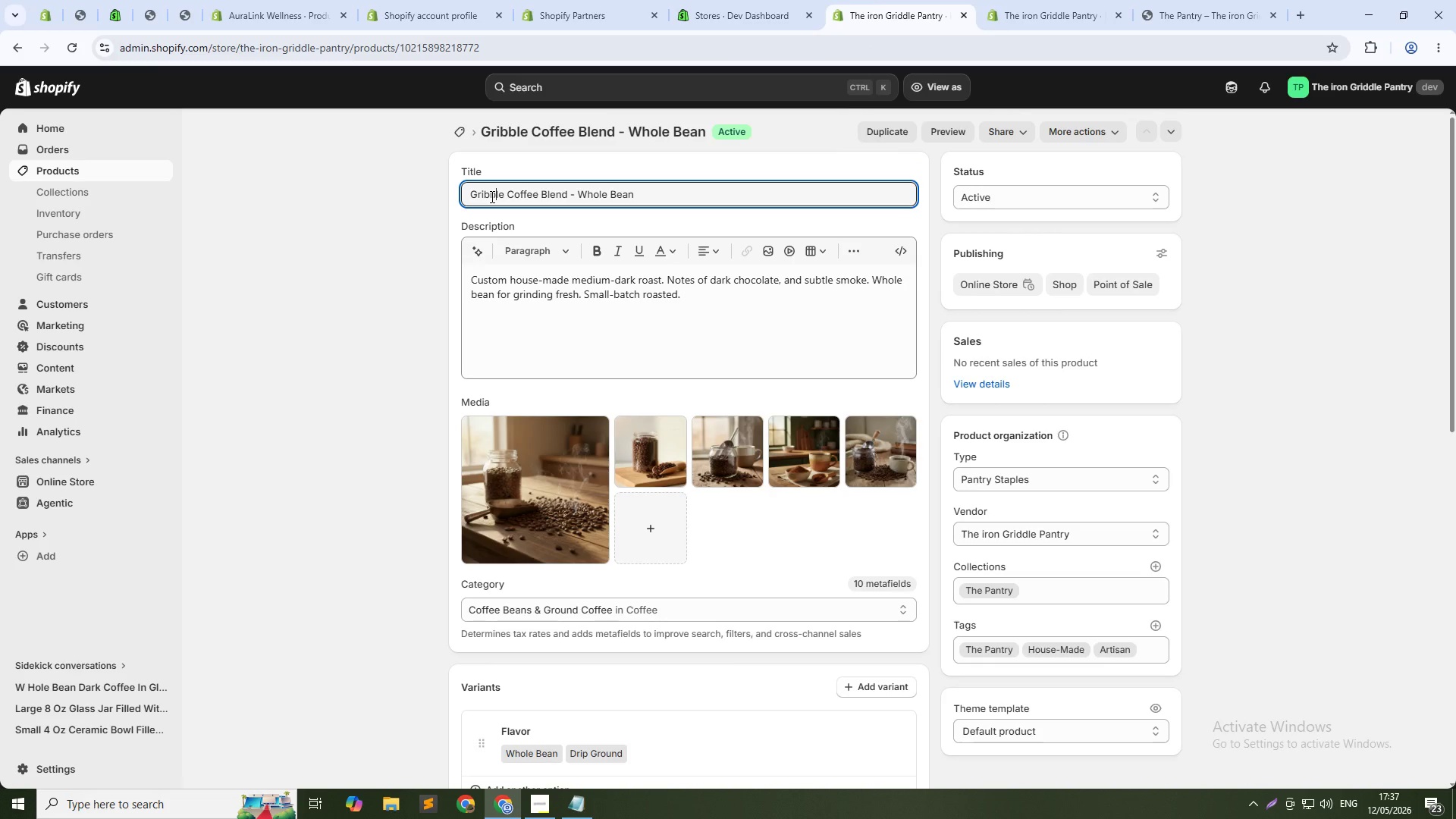 
key(Backspace)
 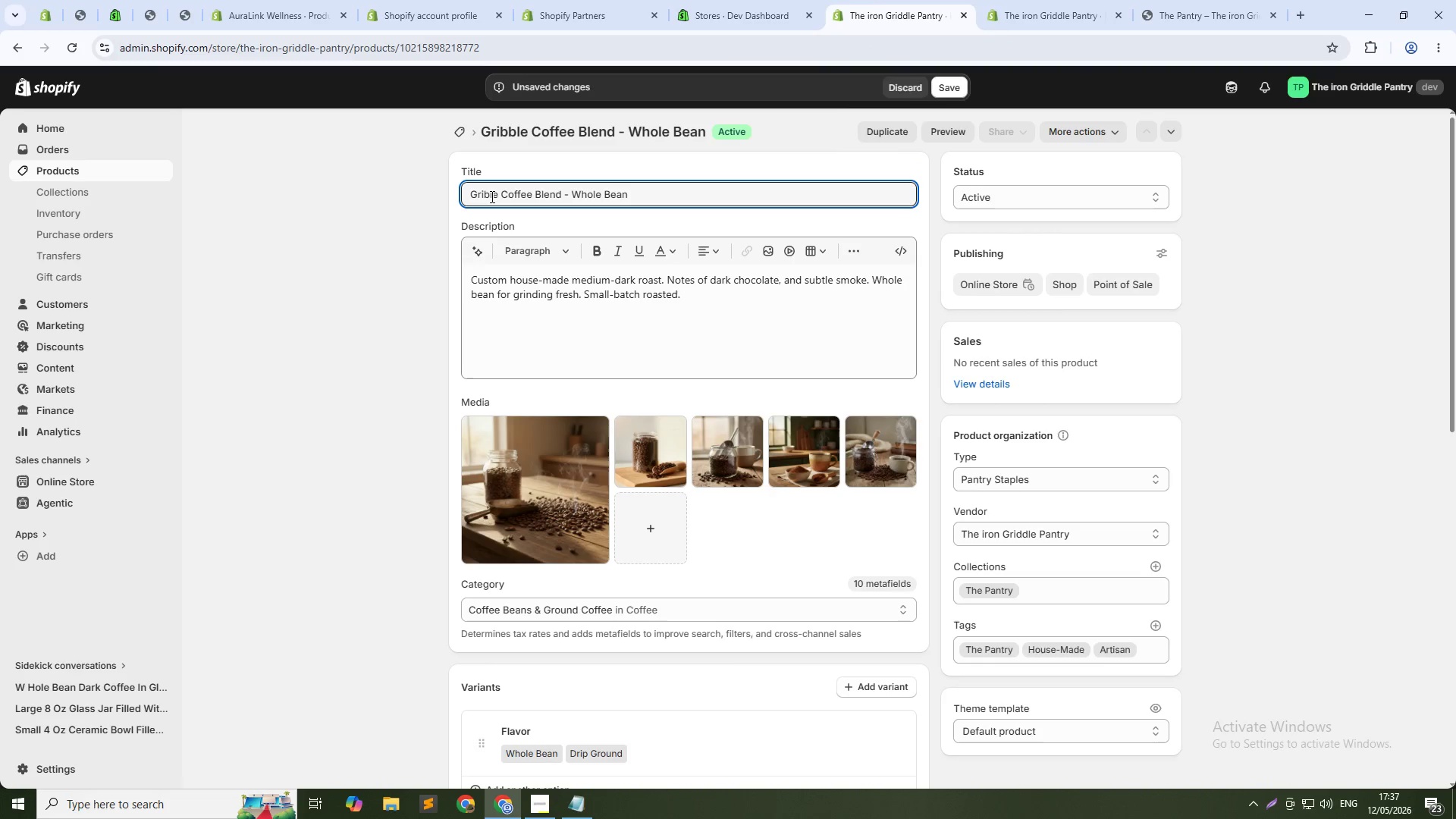 
key(Backspace)
 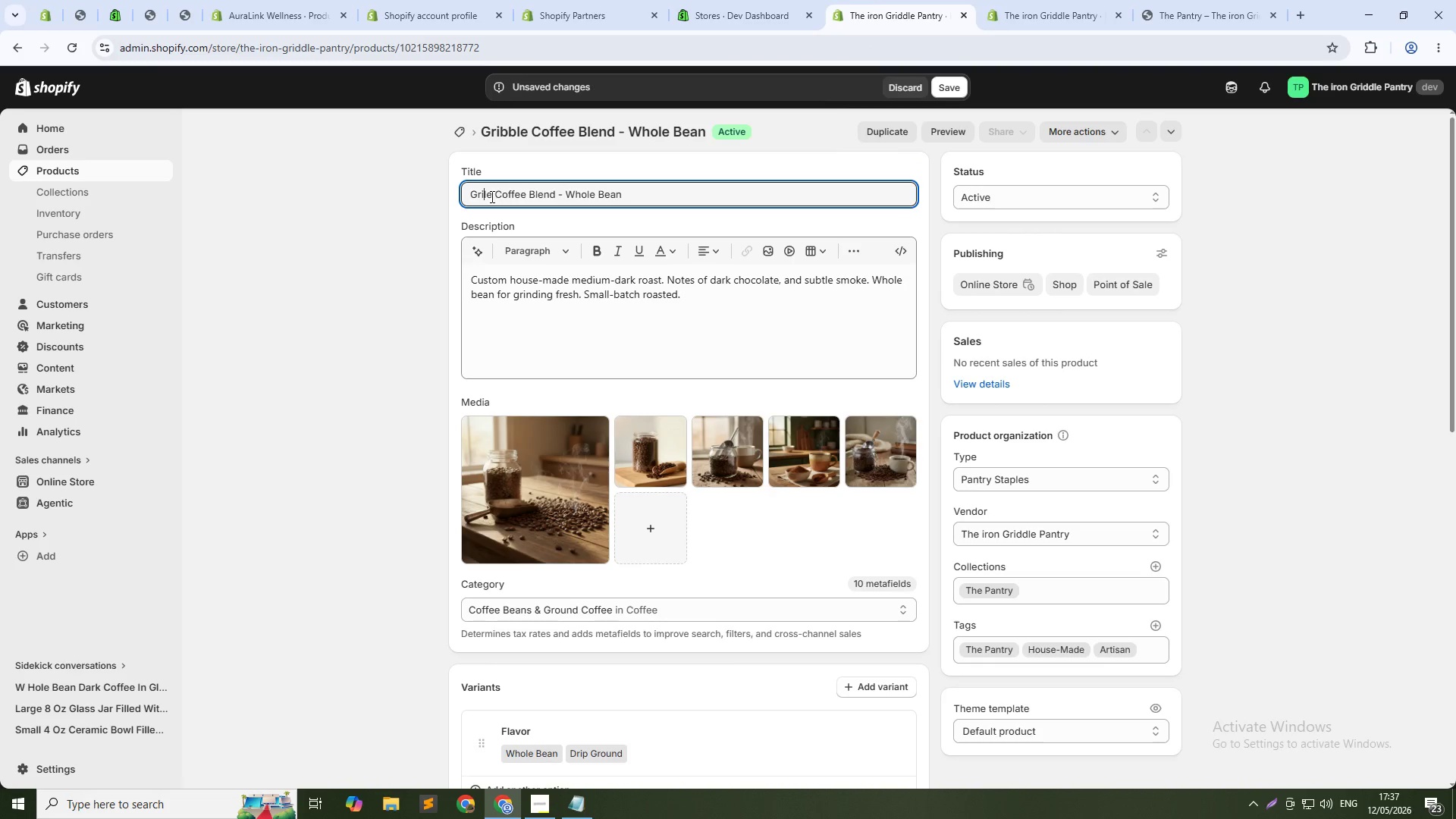 
key(D)
 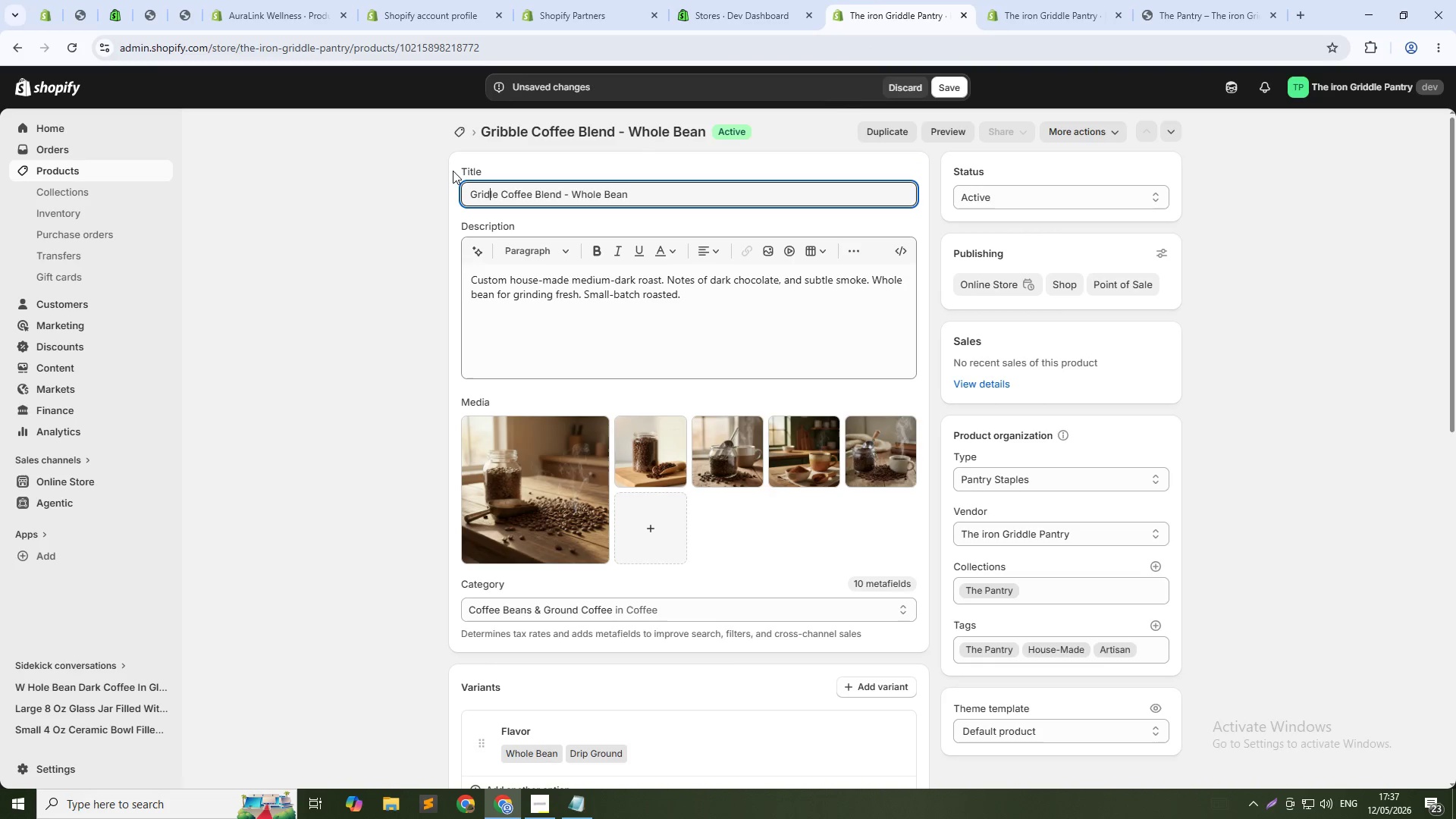 
key(D)
 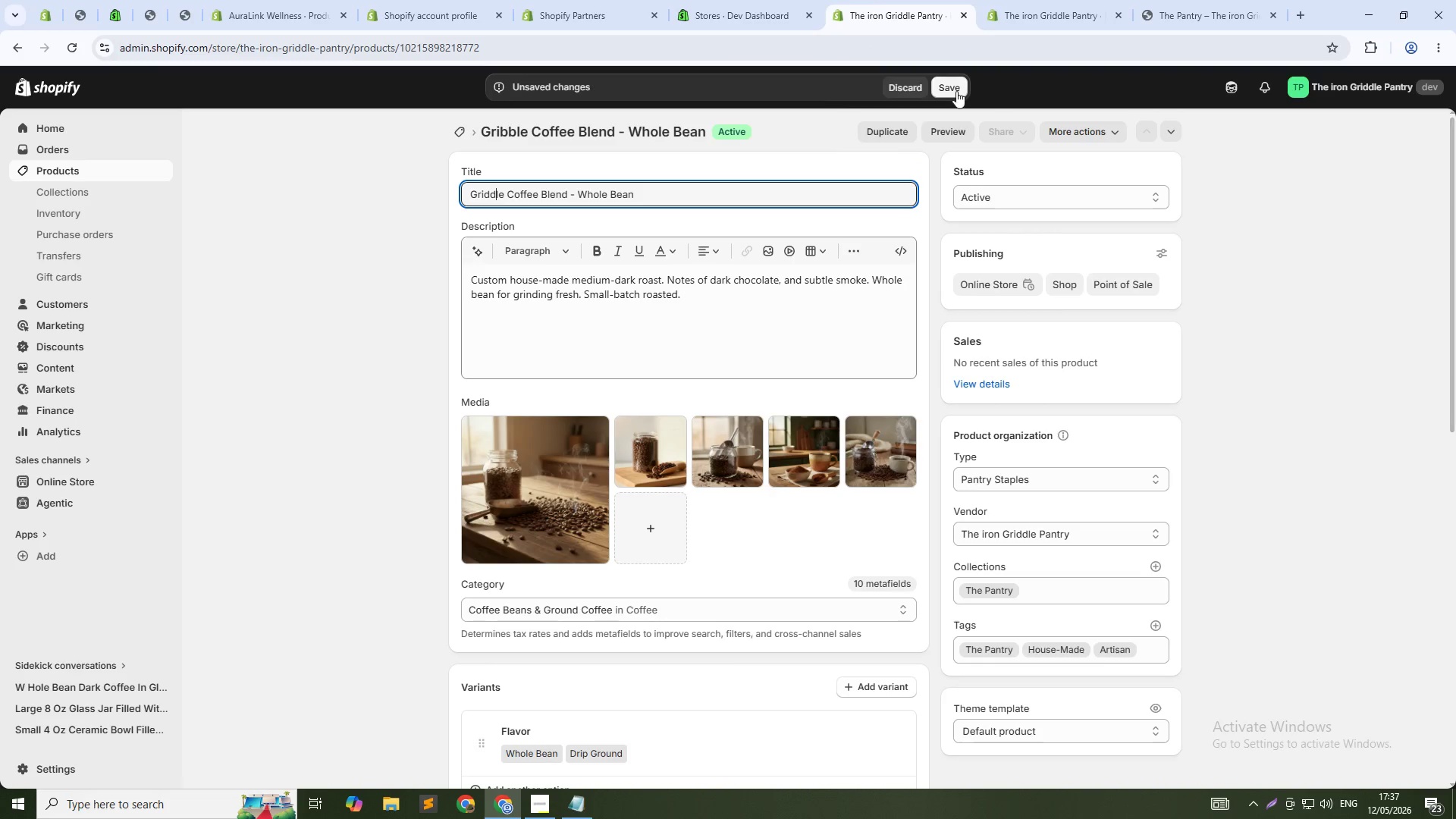 
left_click([955, 91])
 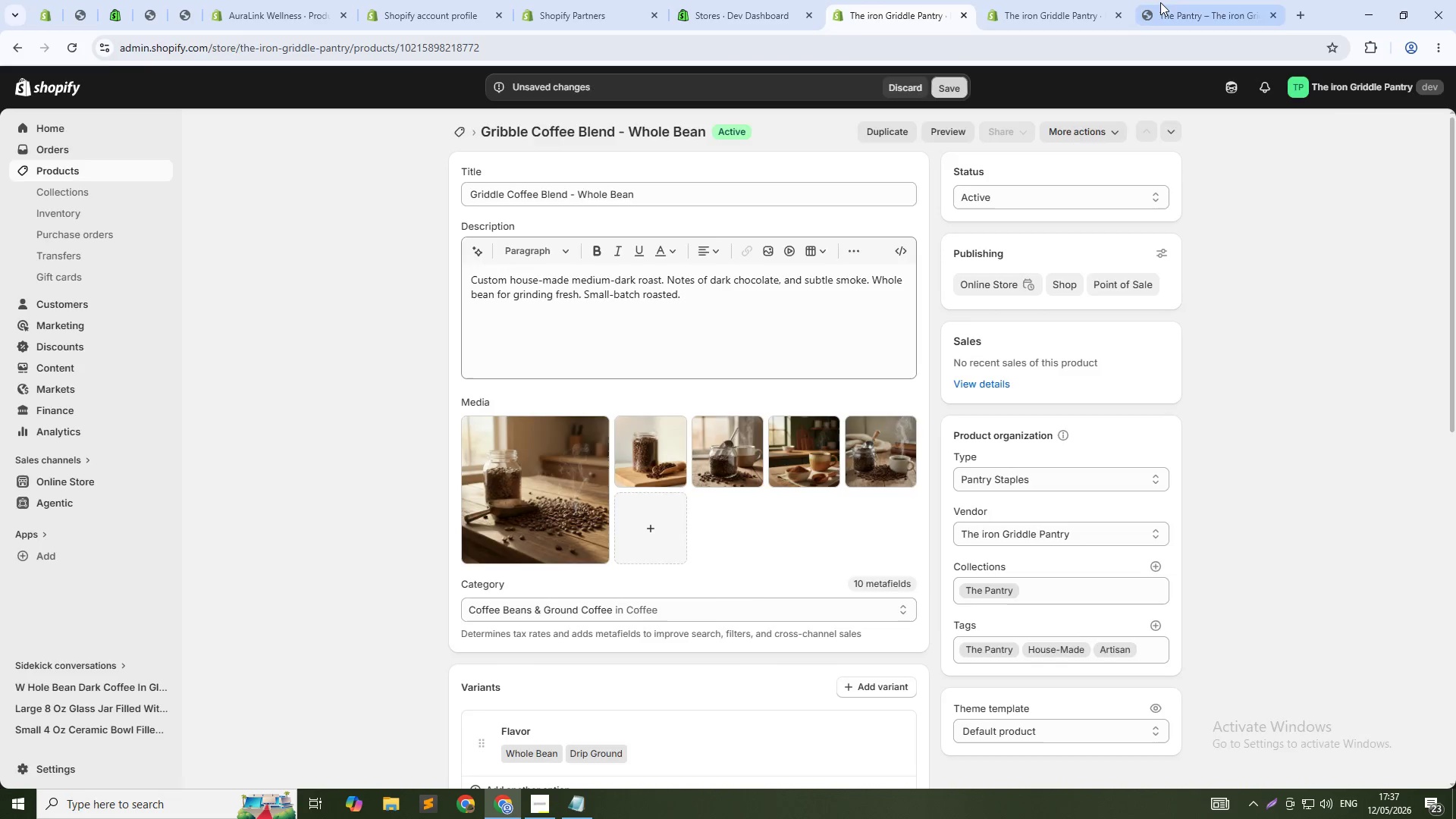 
left_click([1160, 2])
 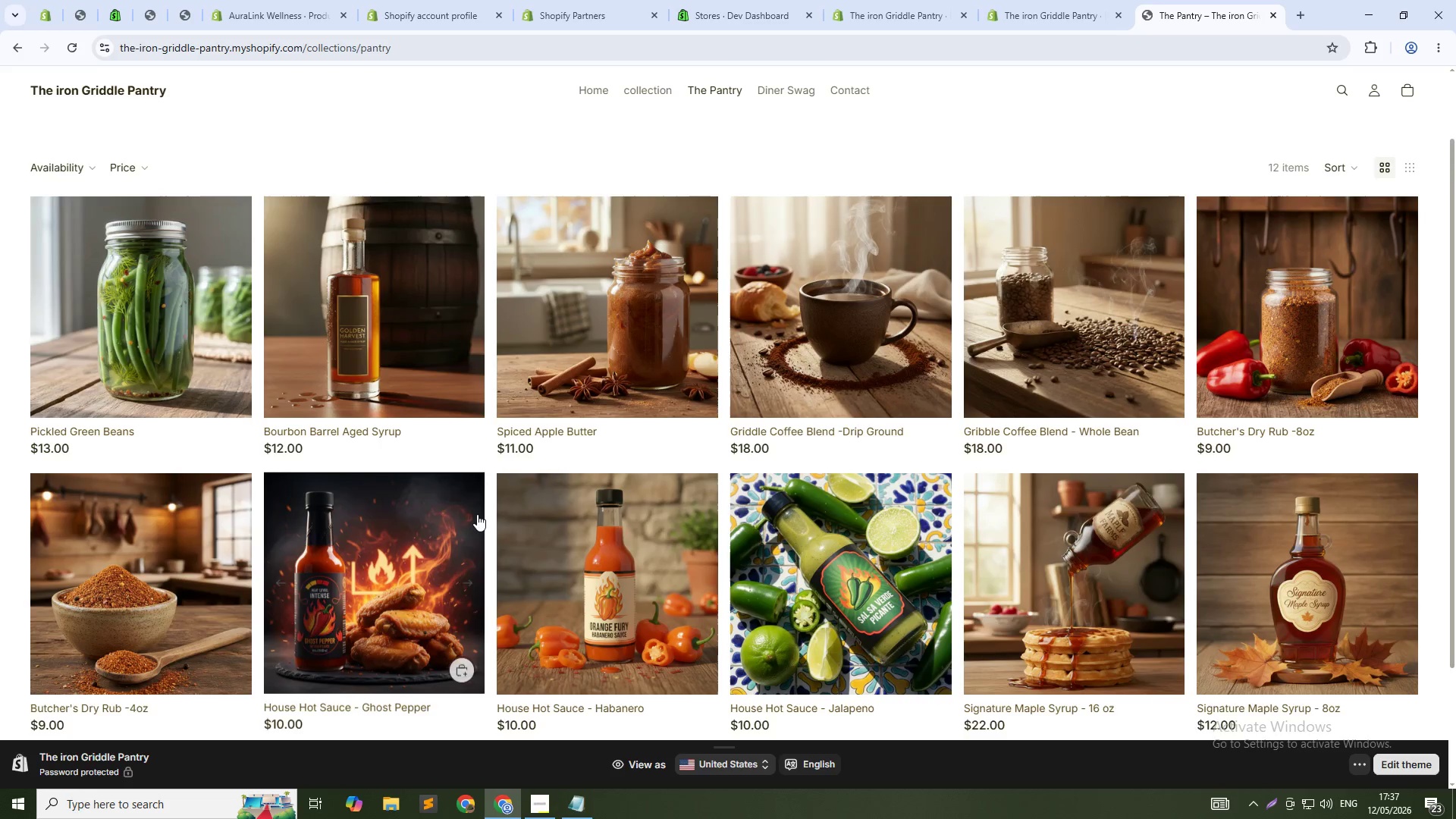 
scroll: coordinate [478, 514], scroll_direction: down, amount: 3.0
 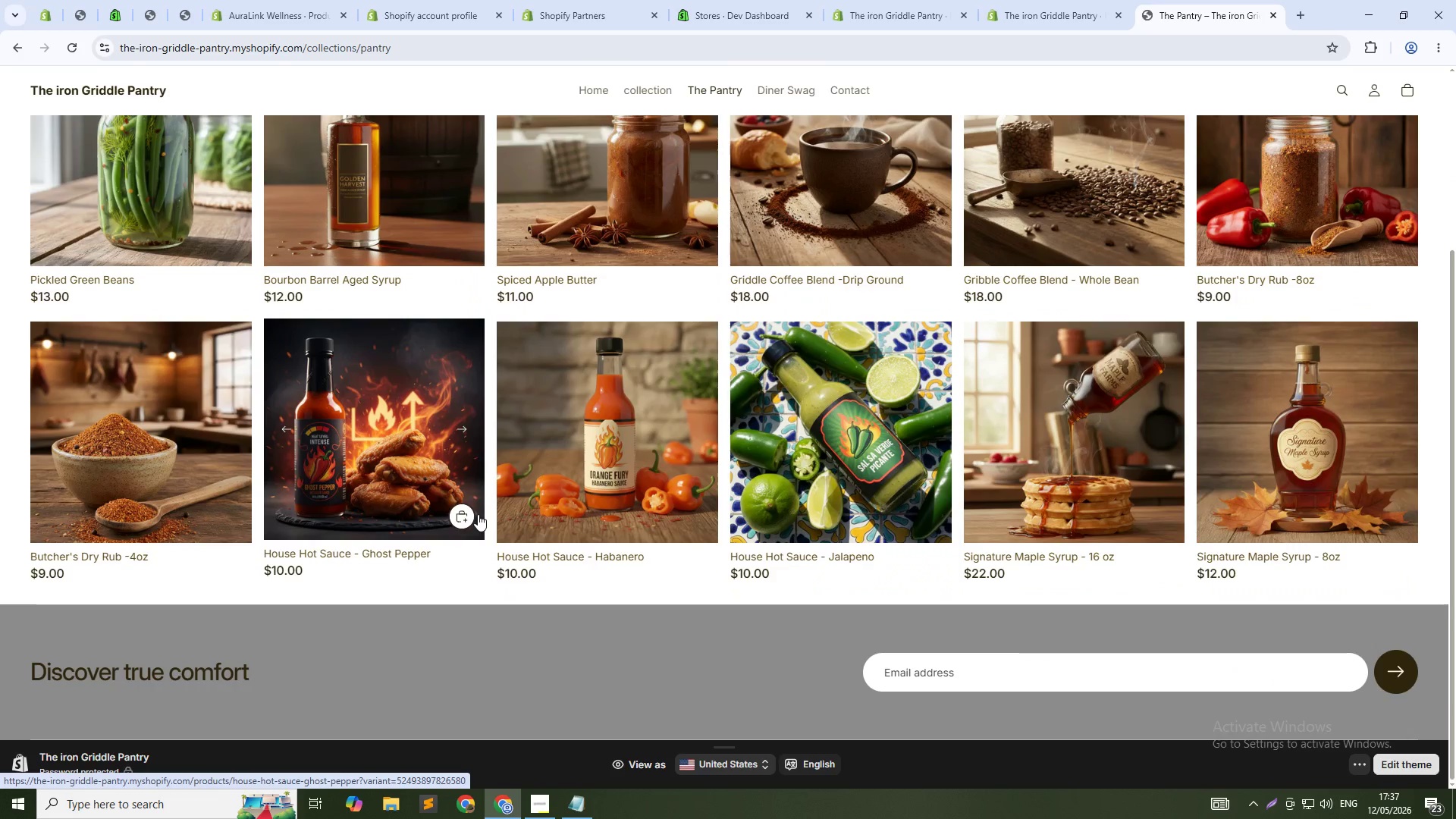 
scroll: coordinate [478, 514], scroll_direction: up, amount: 7.0
 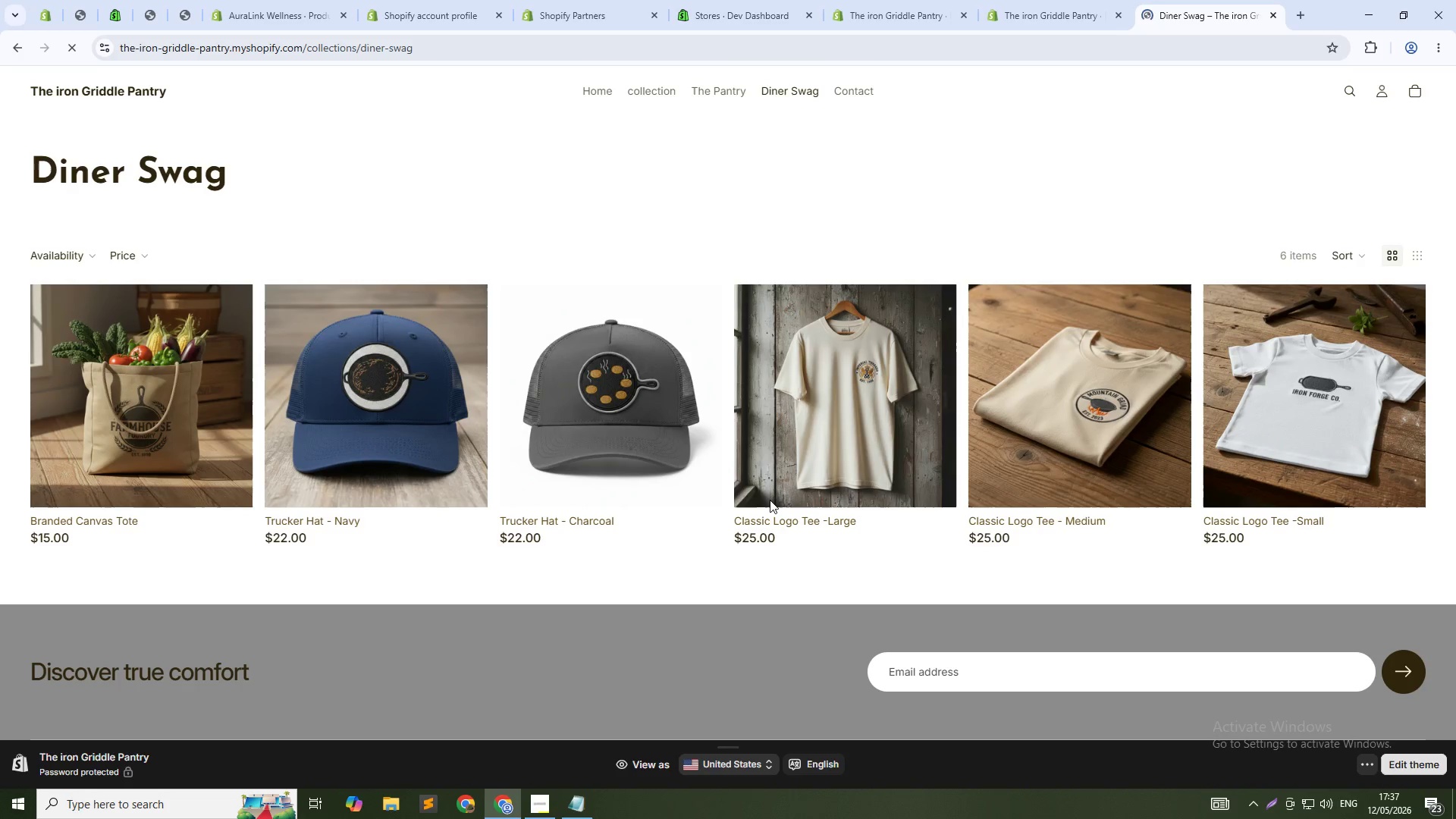 
wait(5.24)
 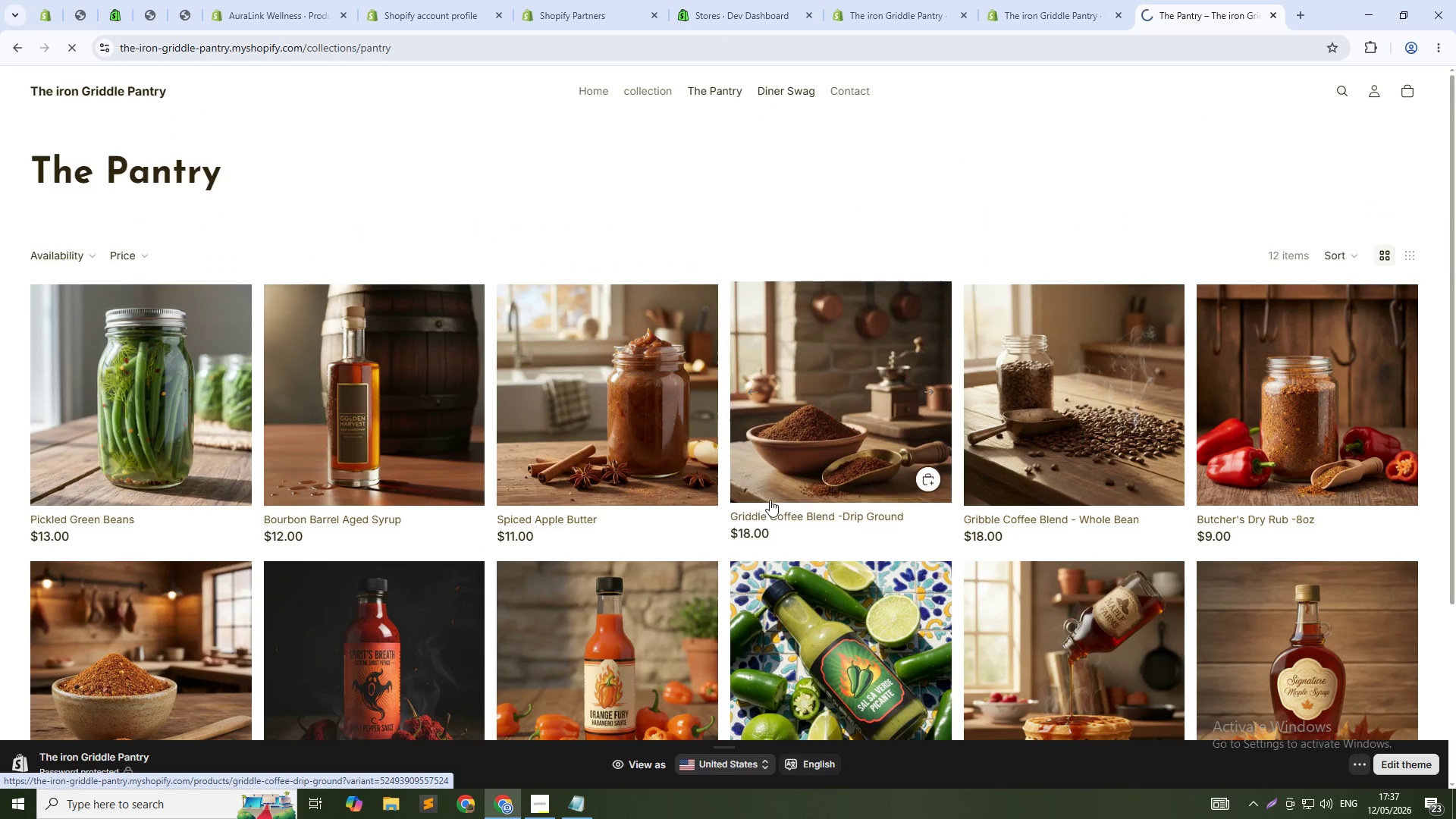 
left_click([872, 0])
 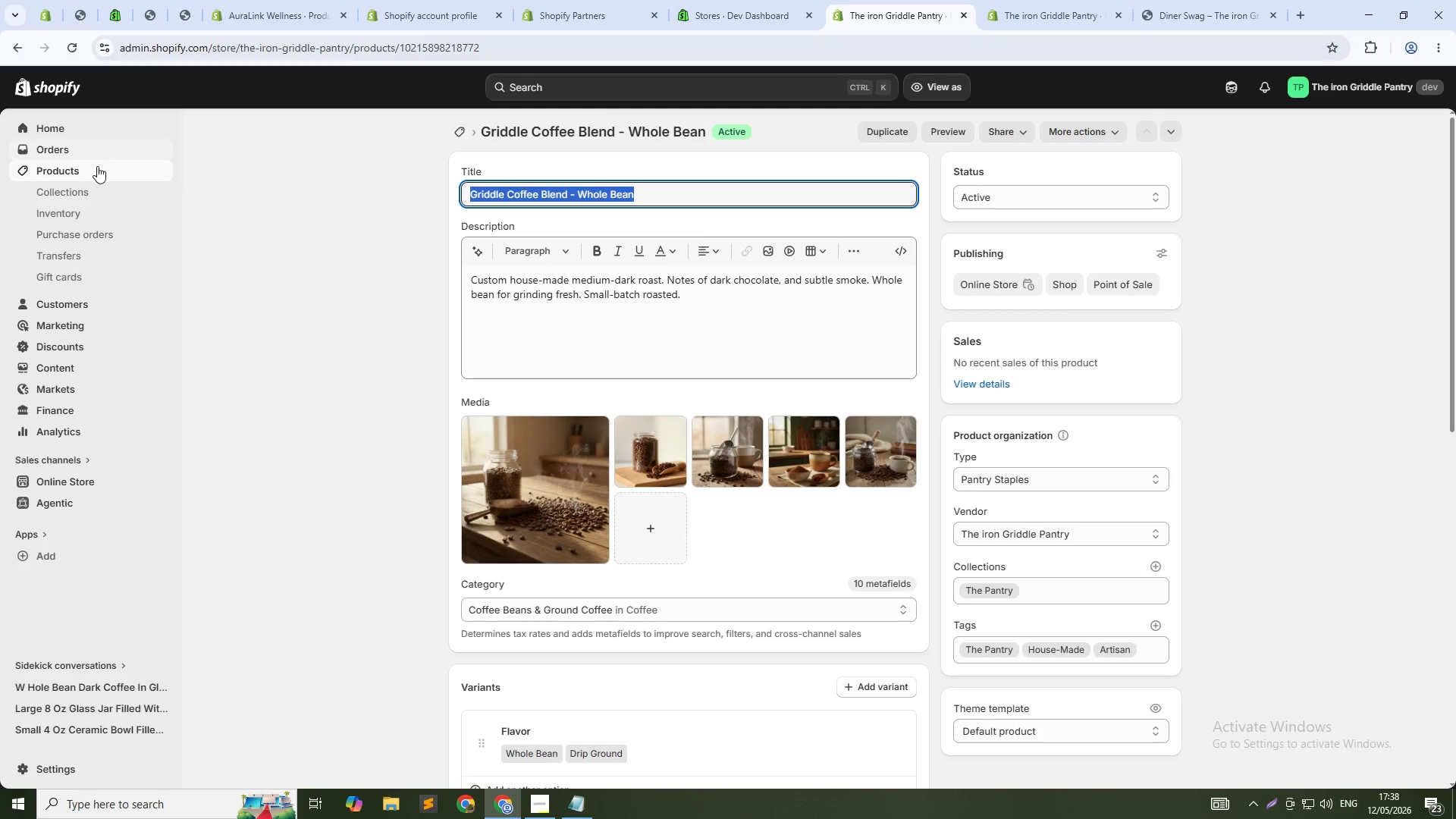 
left_click([89, 172])
 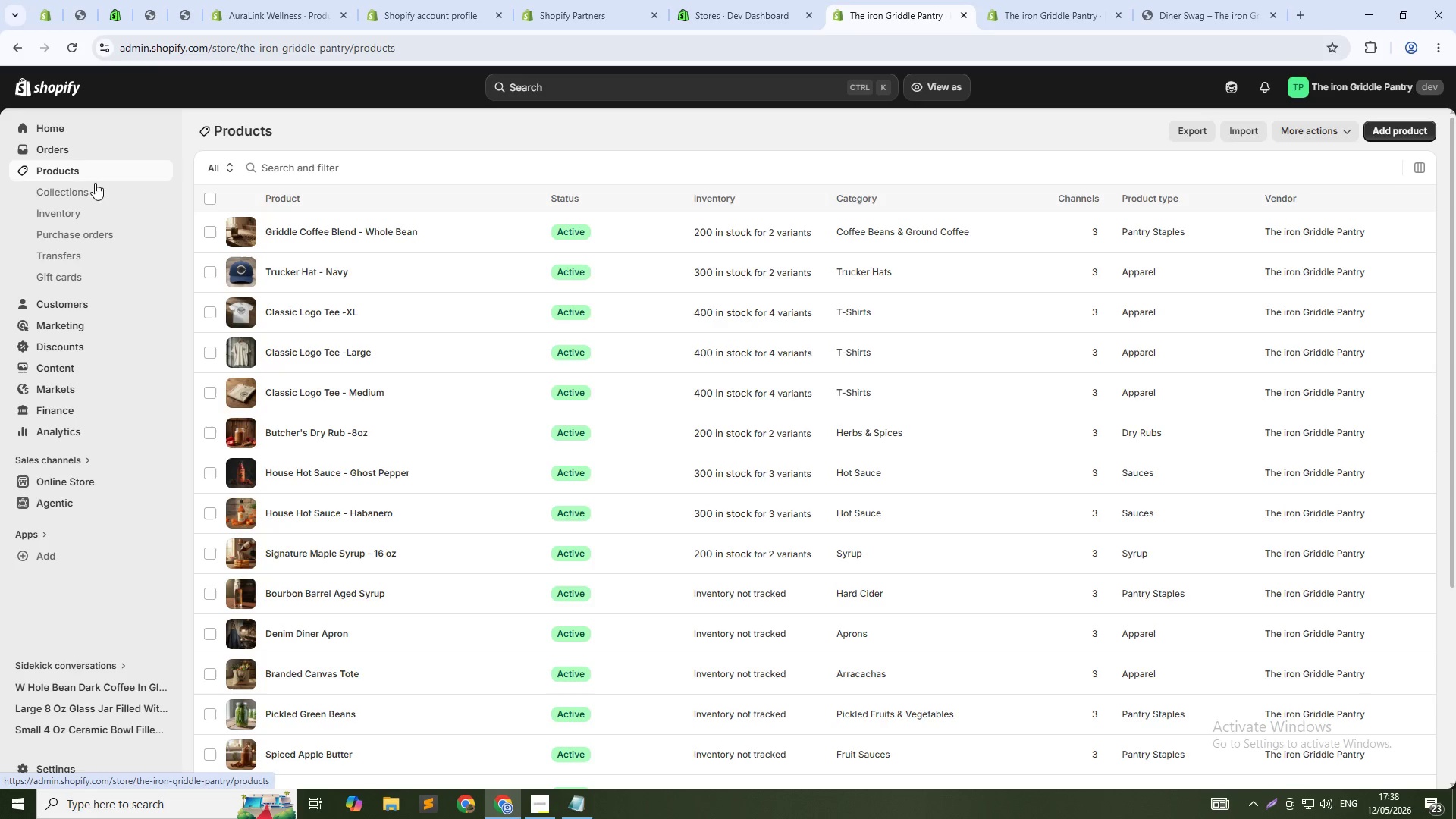 
wait(5.45)
 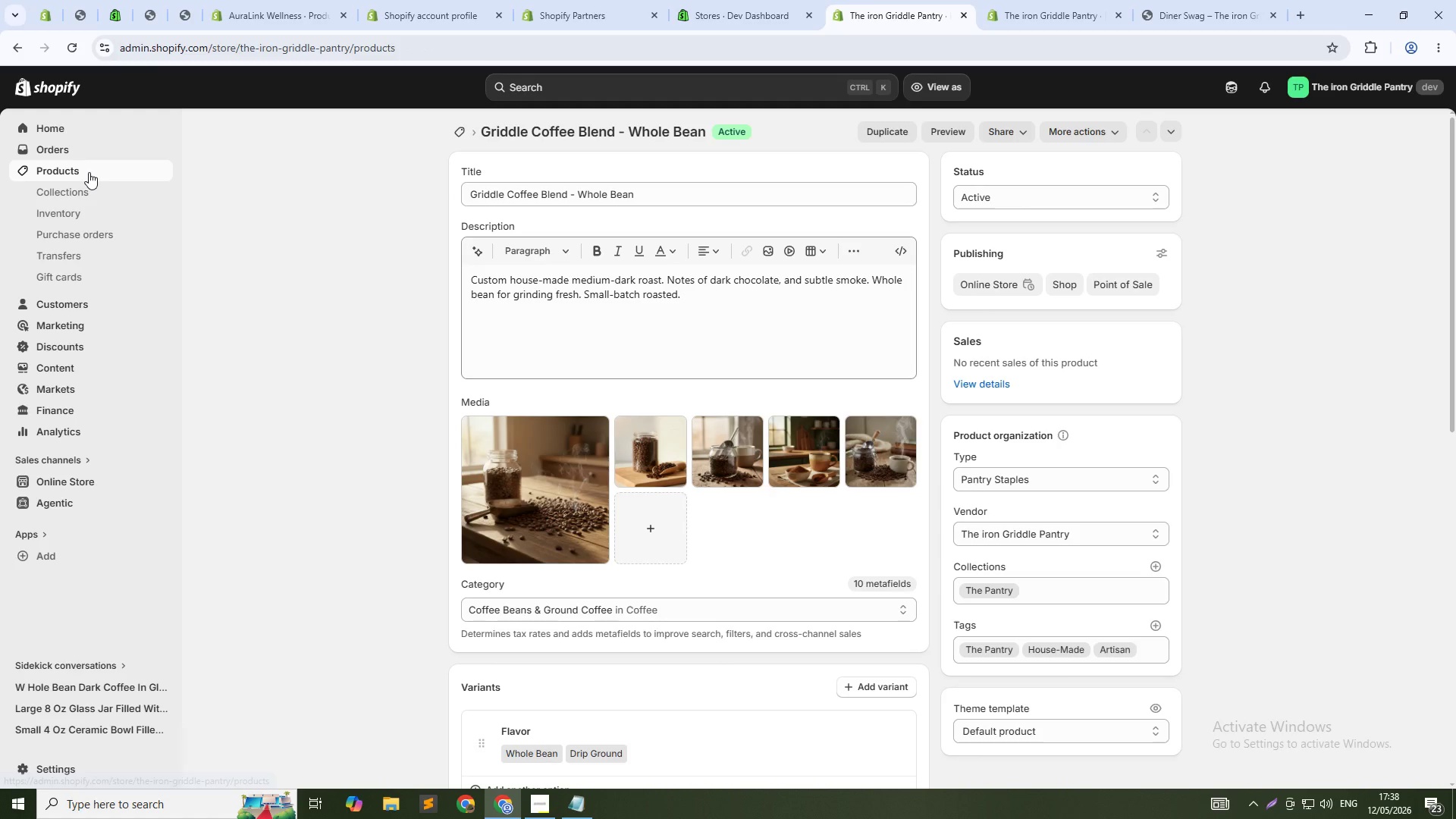 
scroll: coordinate [397, 405], scroll_direction: down, amount: 8.0
 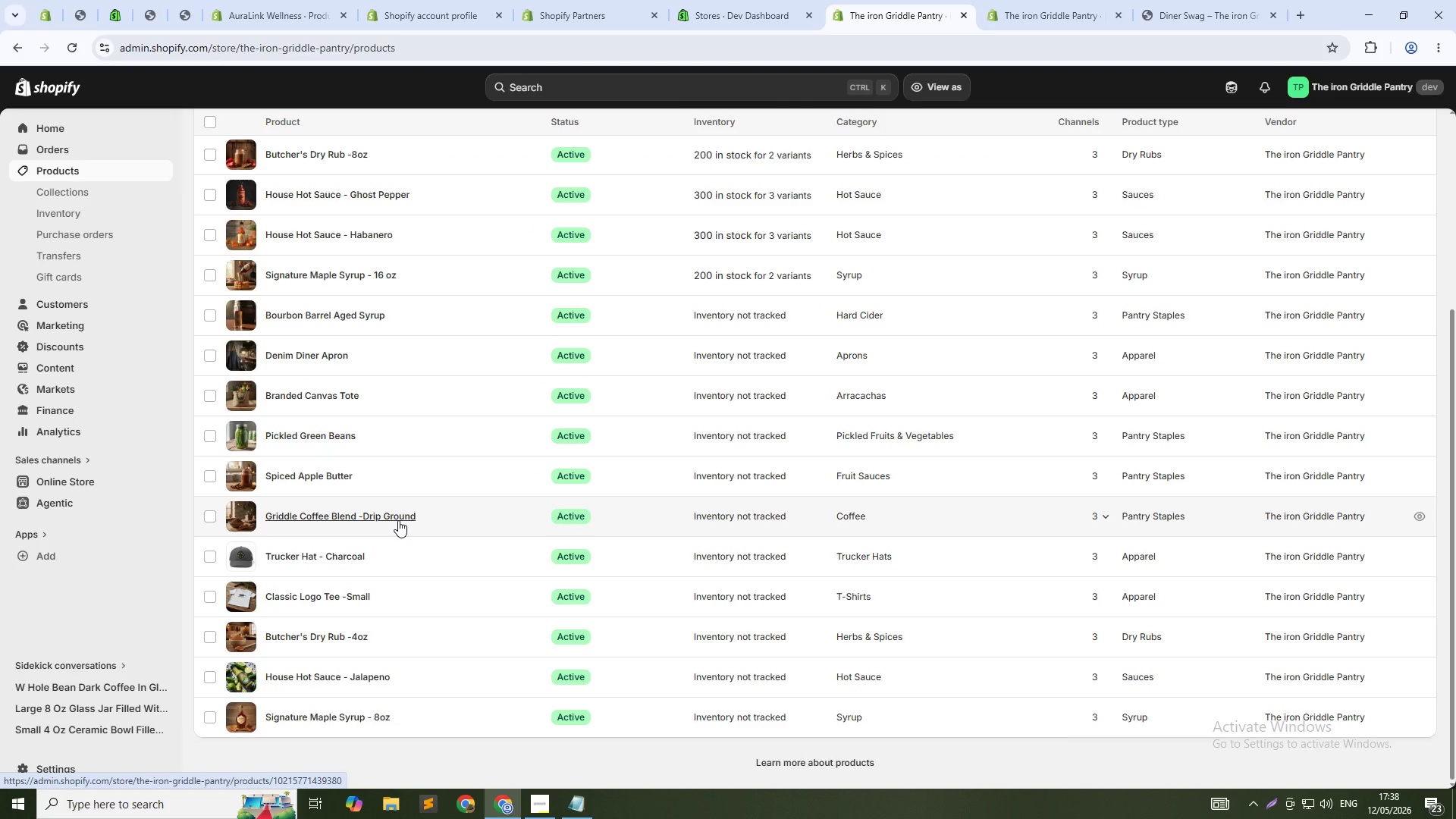 
left_click([398, 520])
 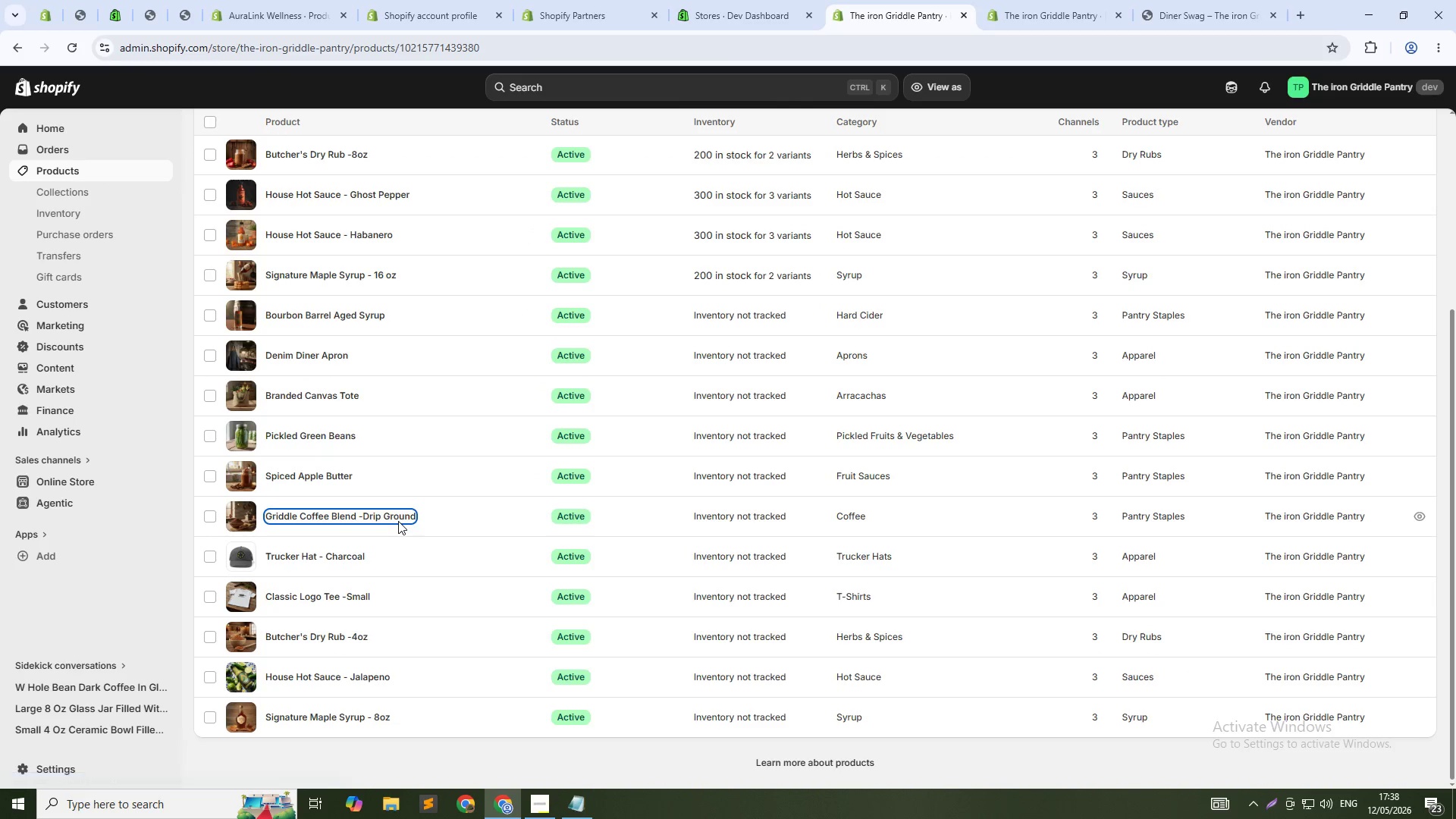 
mouse_move([432, 503])
 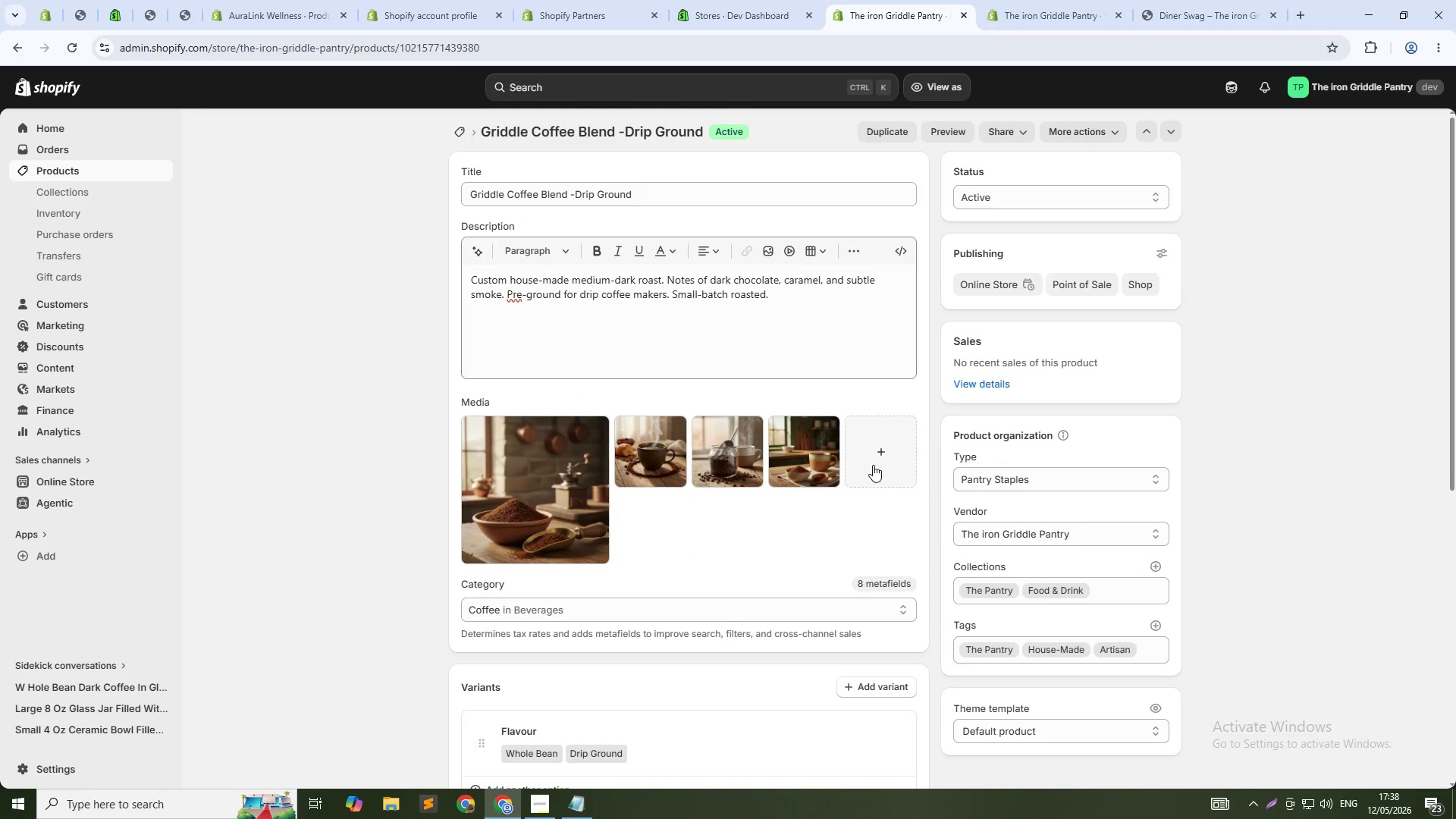 
left_click([873, 462])
 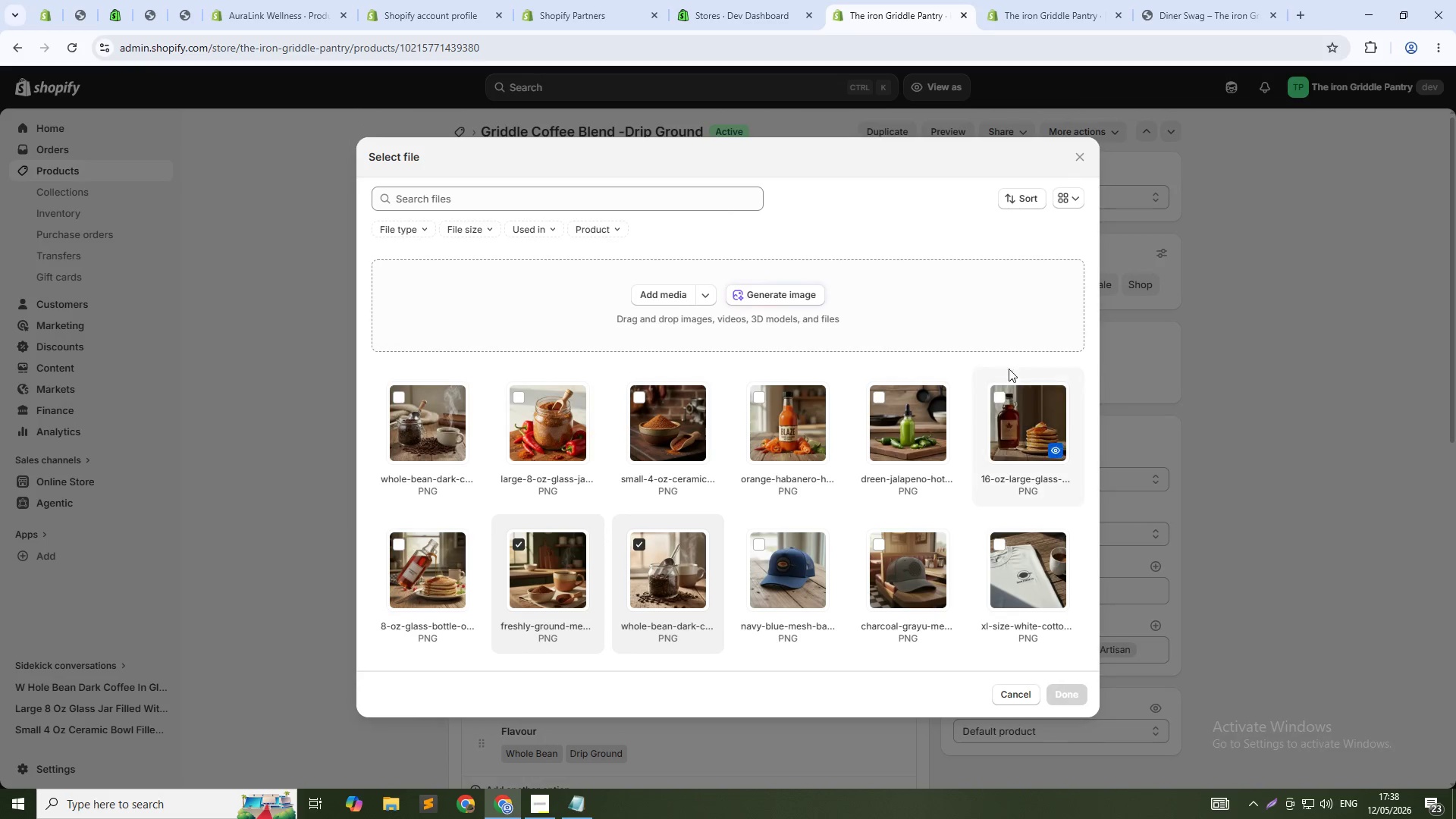 
left_click([768, 292])
 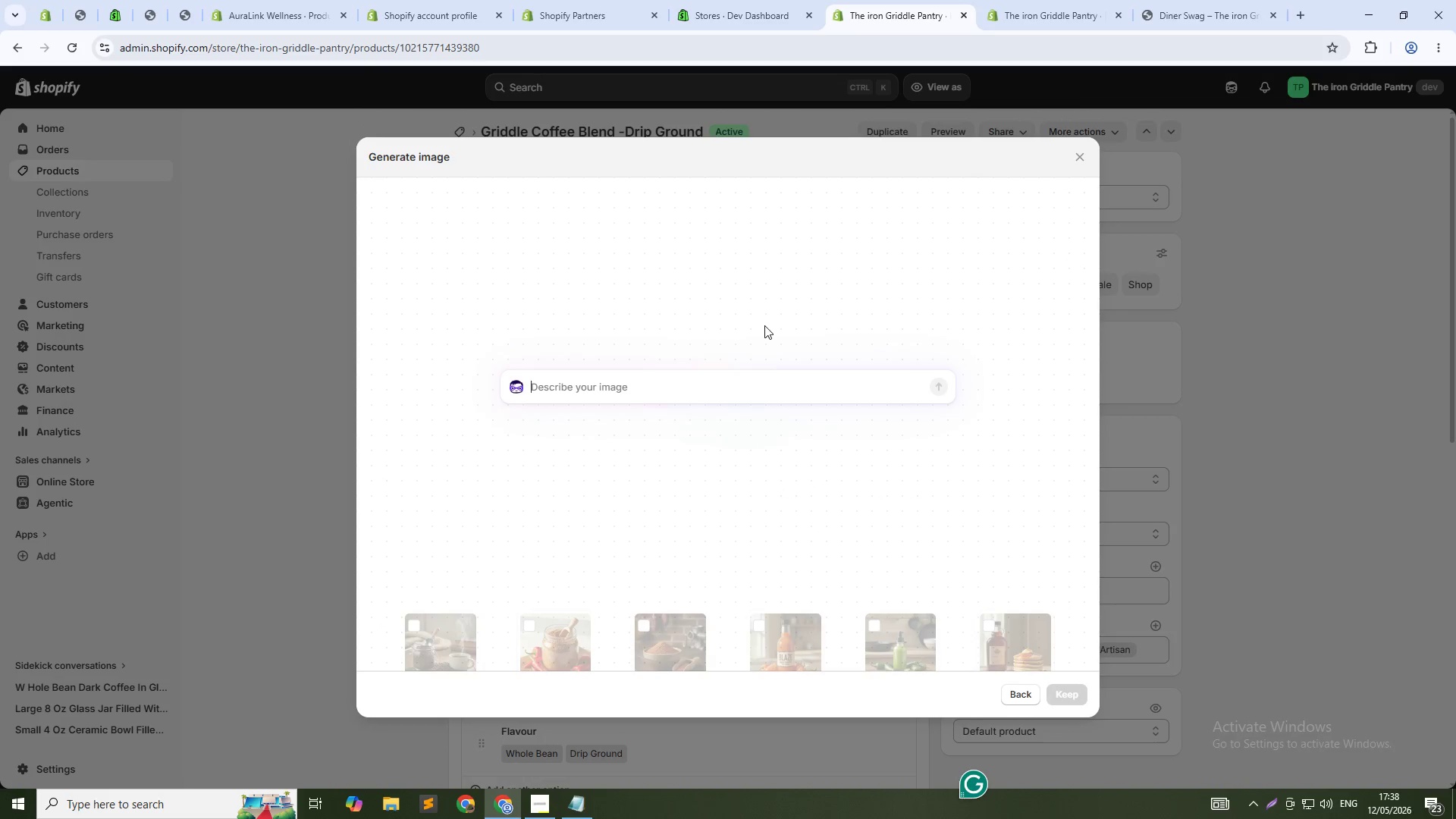 
type(Freshly ground medium-dark coffee in ceramic bowl. Coffee scoop beside, Coffee mug filled with brewed coffee. Morning sunlight. E)
key(Backspace)
type(Rustic kitchen)
 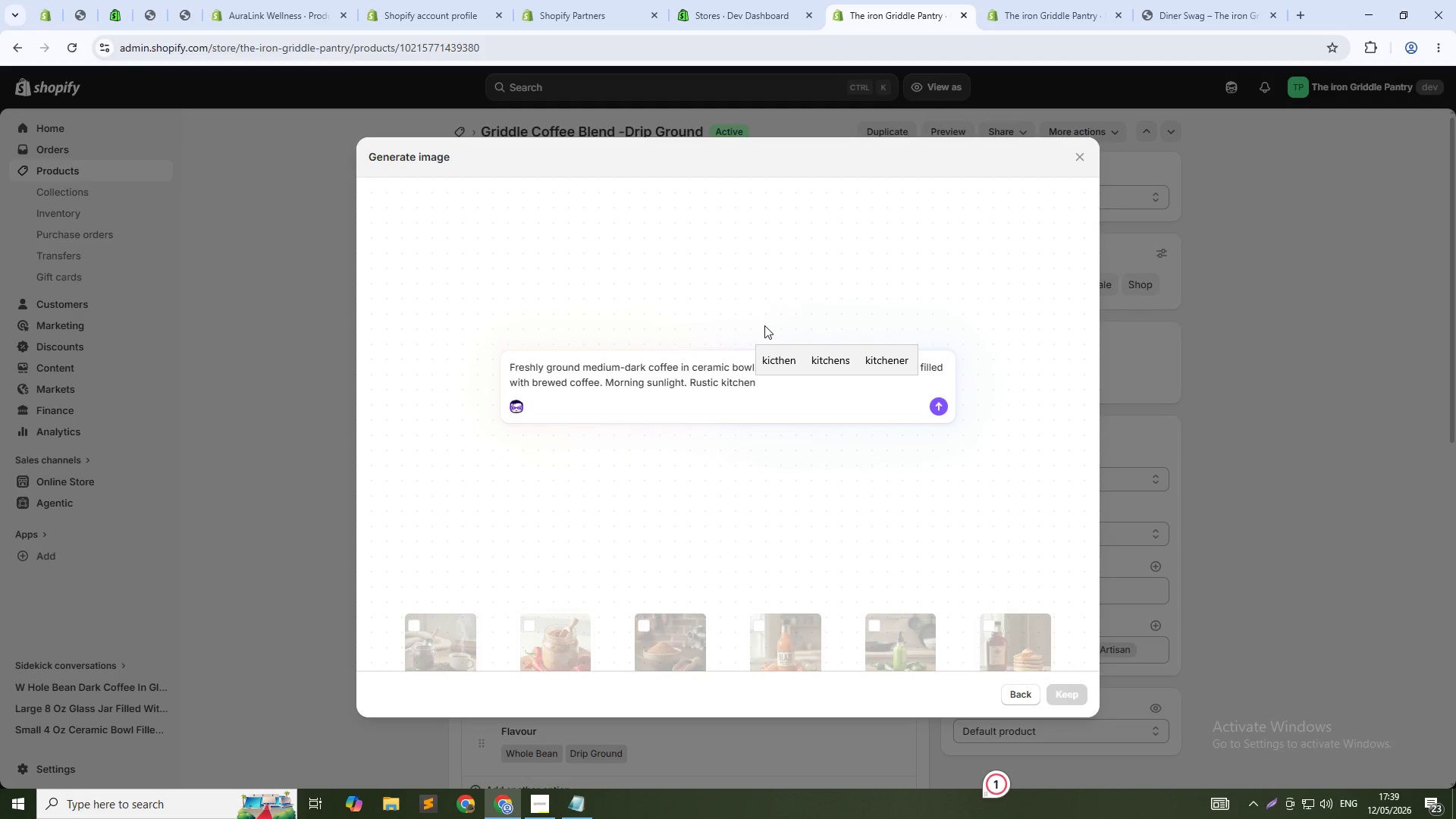 
type( background.1:1)
 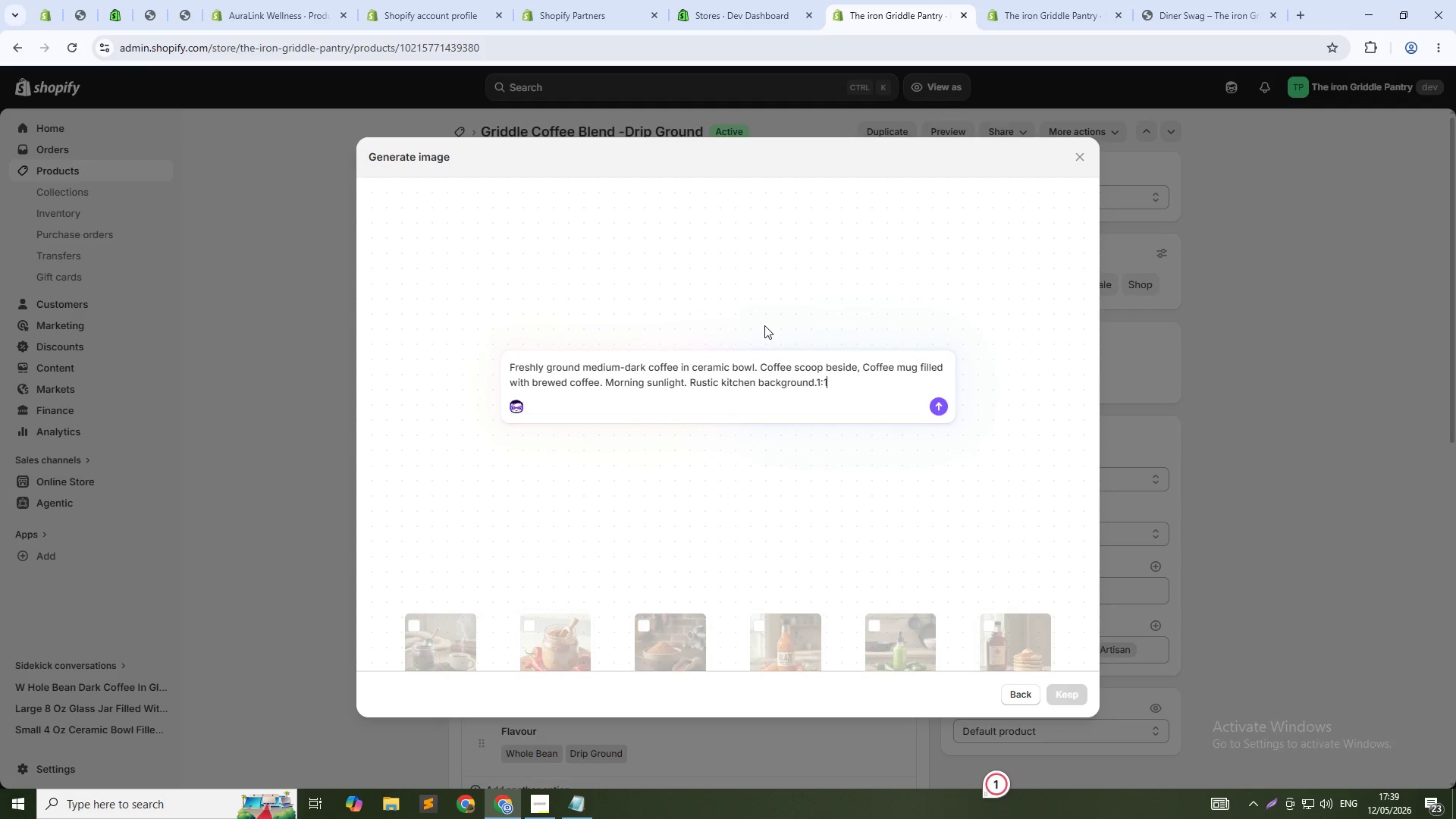 
key(Enter)
 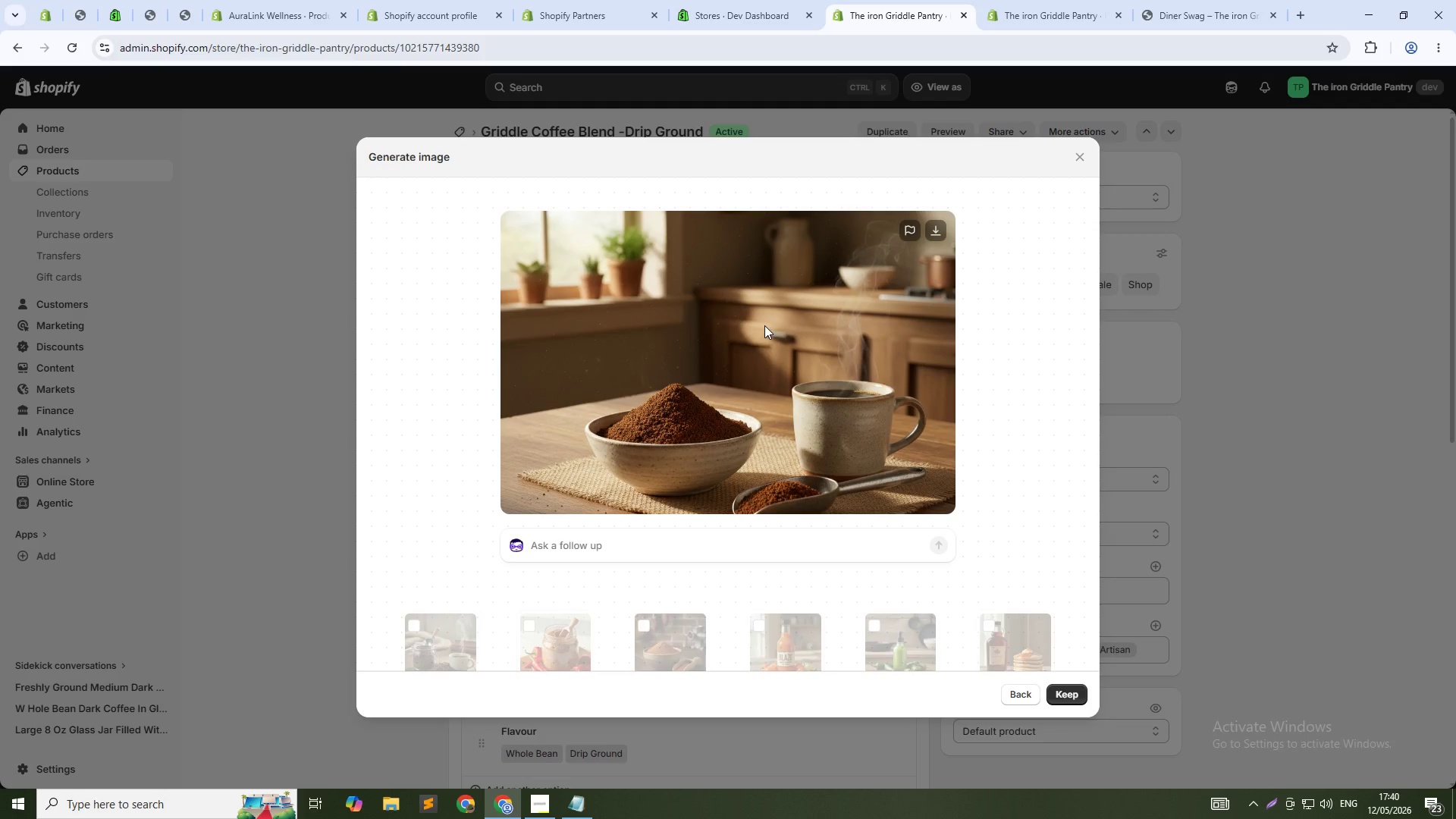 
wait(53.86)
 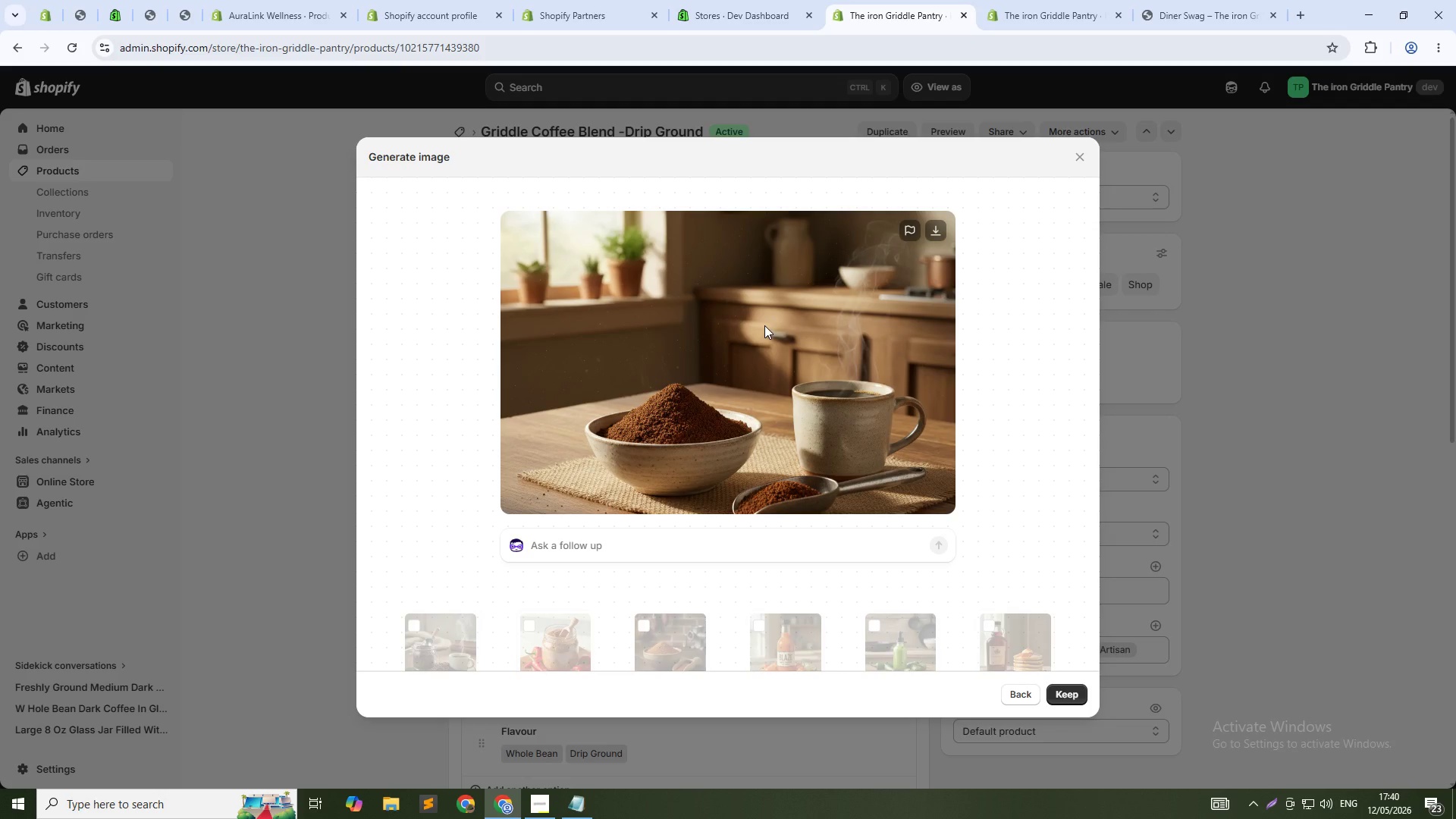 
left_click([1074, 695])
 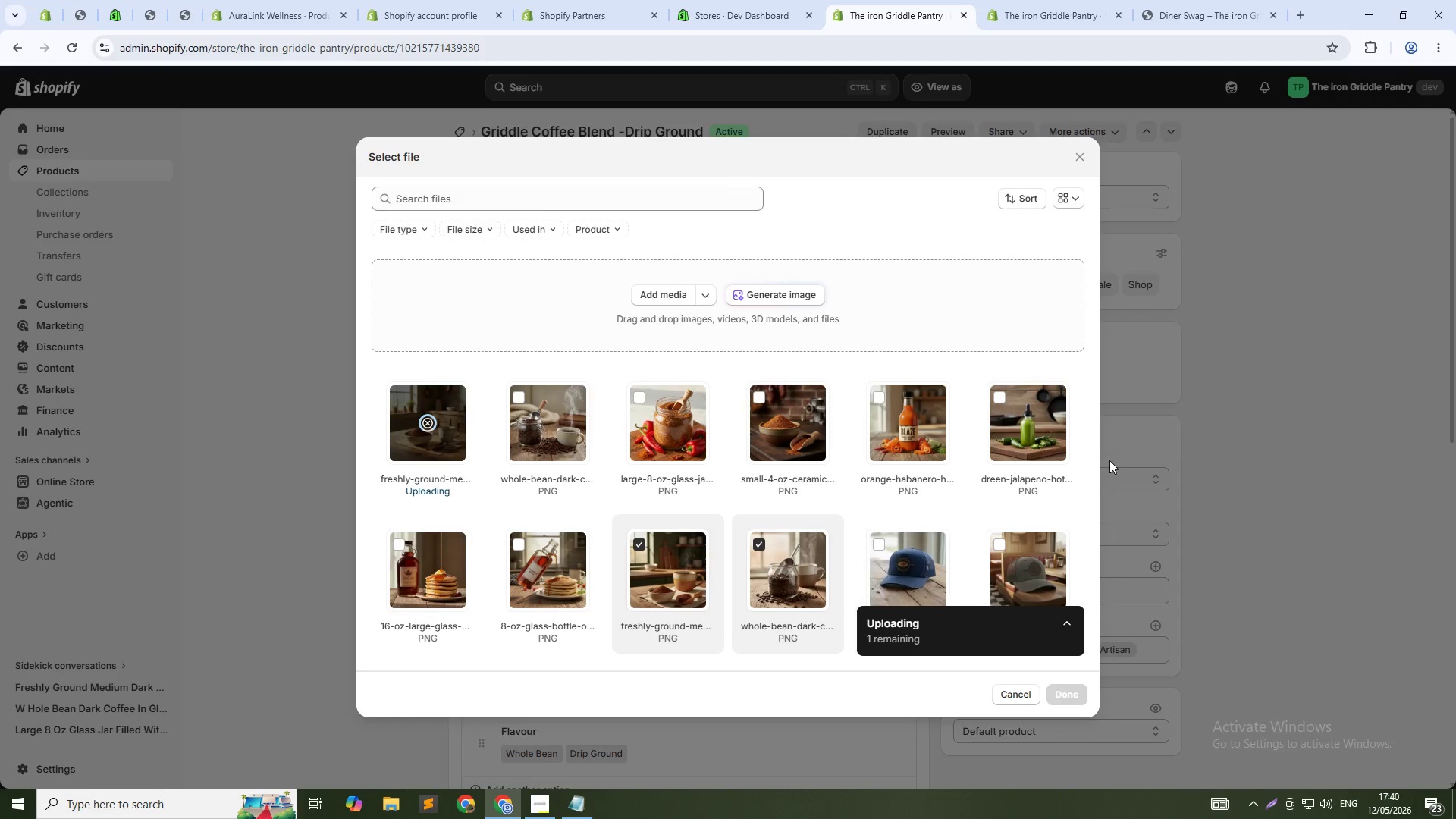 
mouse_move([887, 465])
 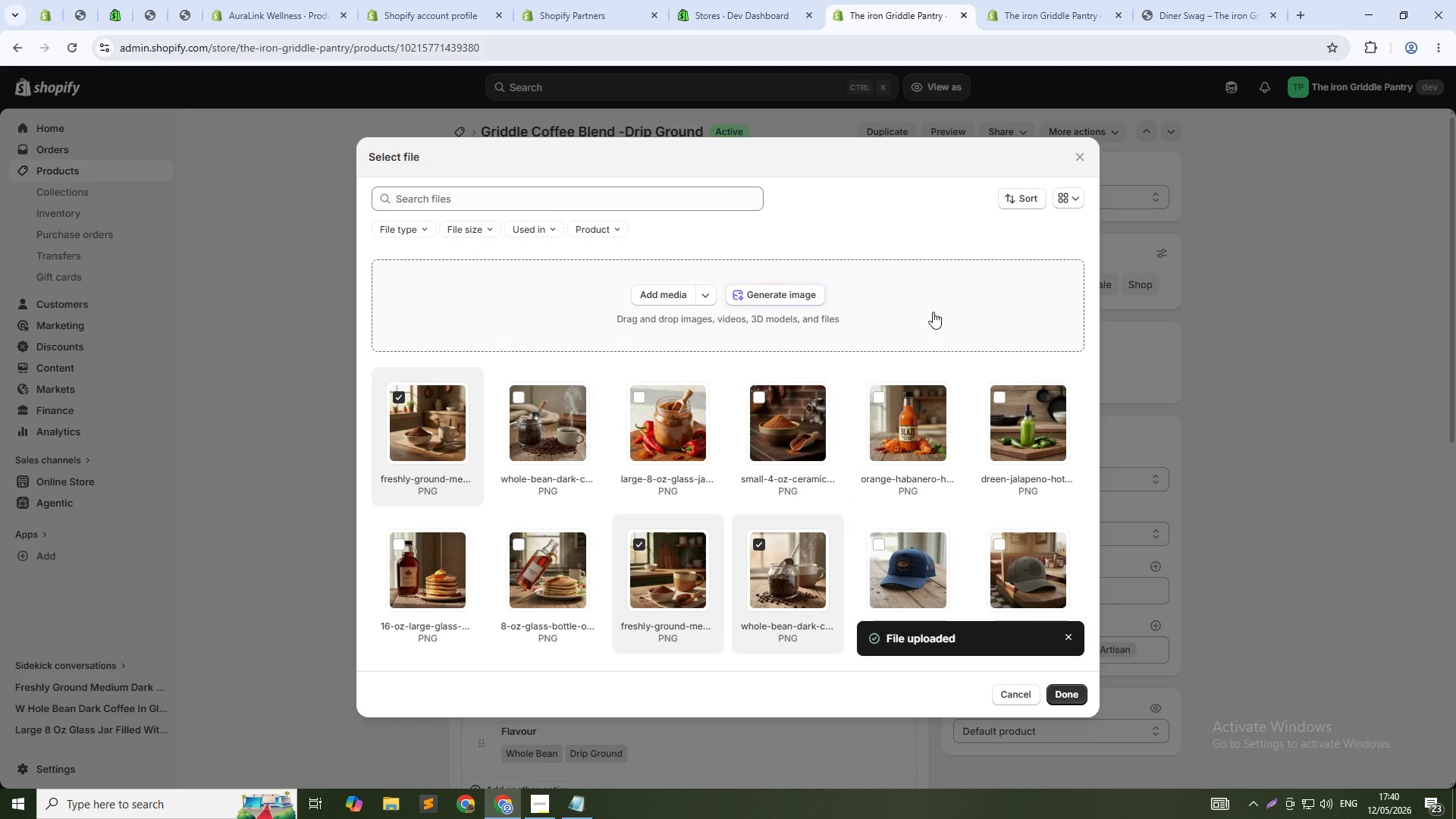 
wait(7.02)
 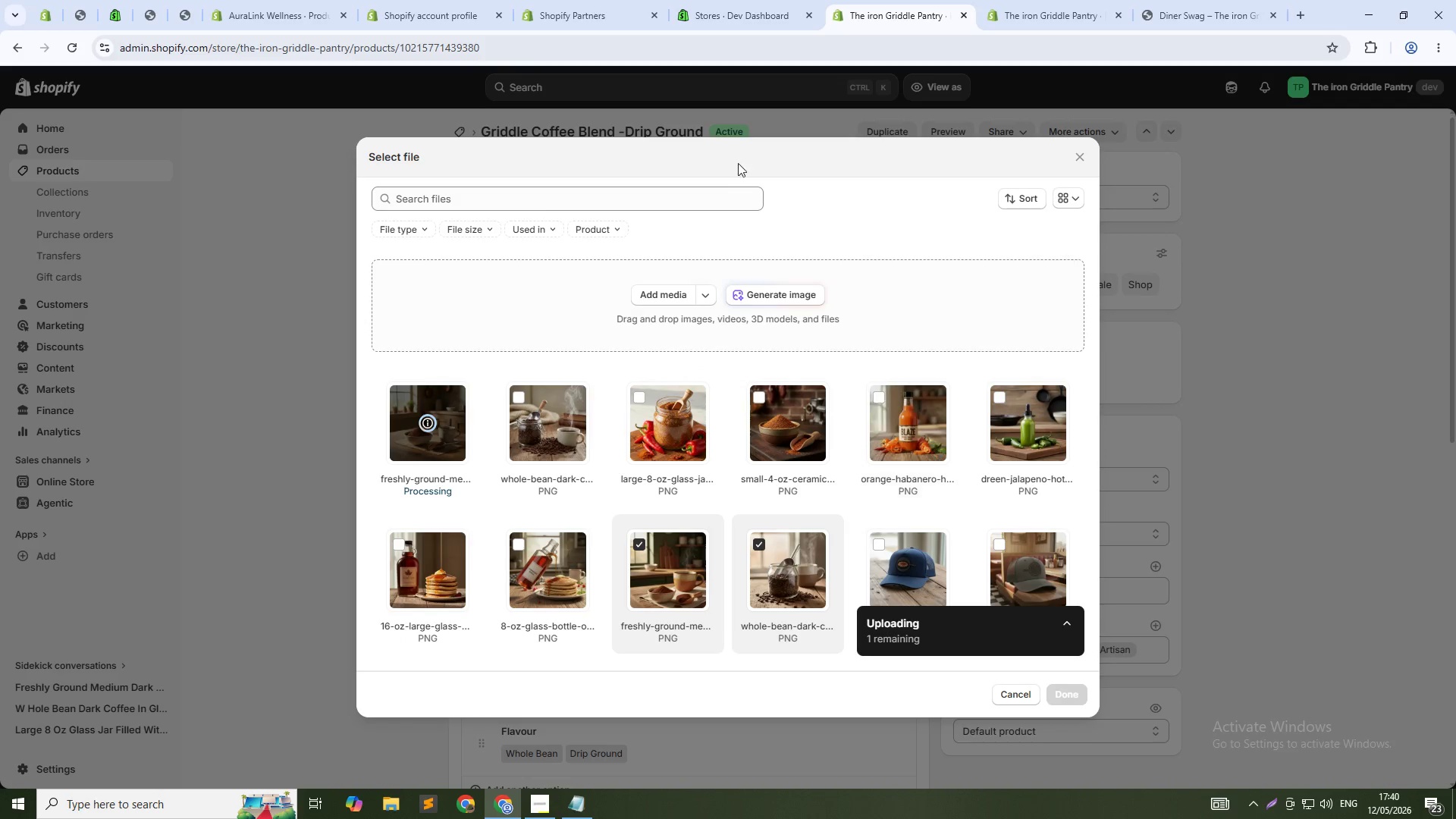 
left_click([1062, 702])
 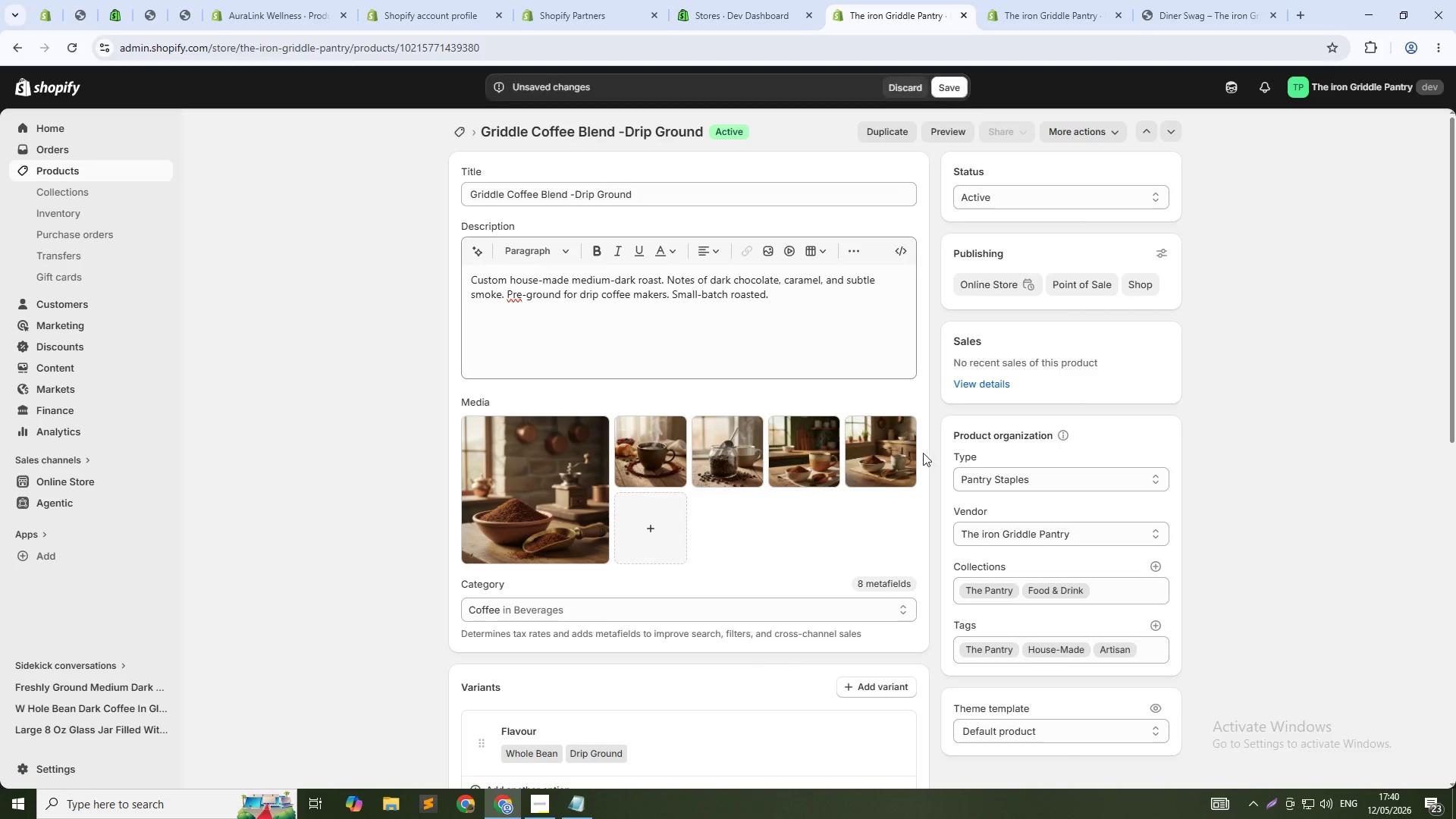 
left_click([890, 459])
 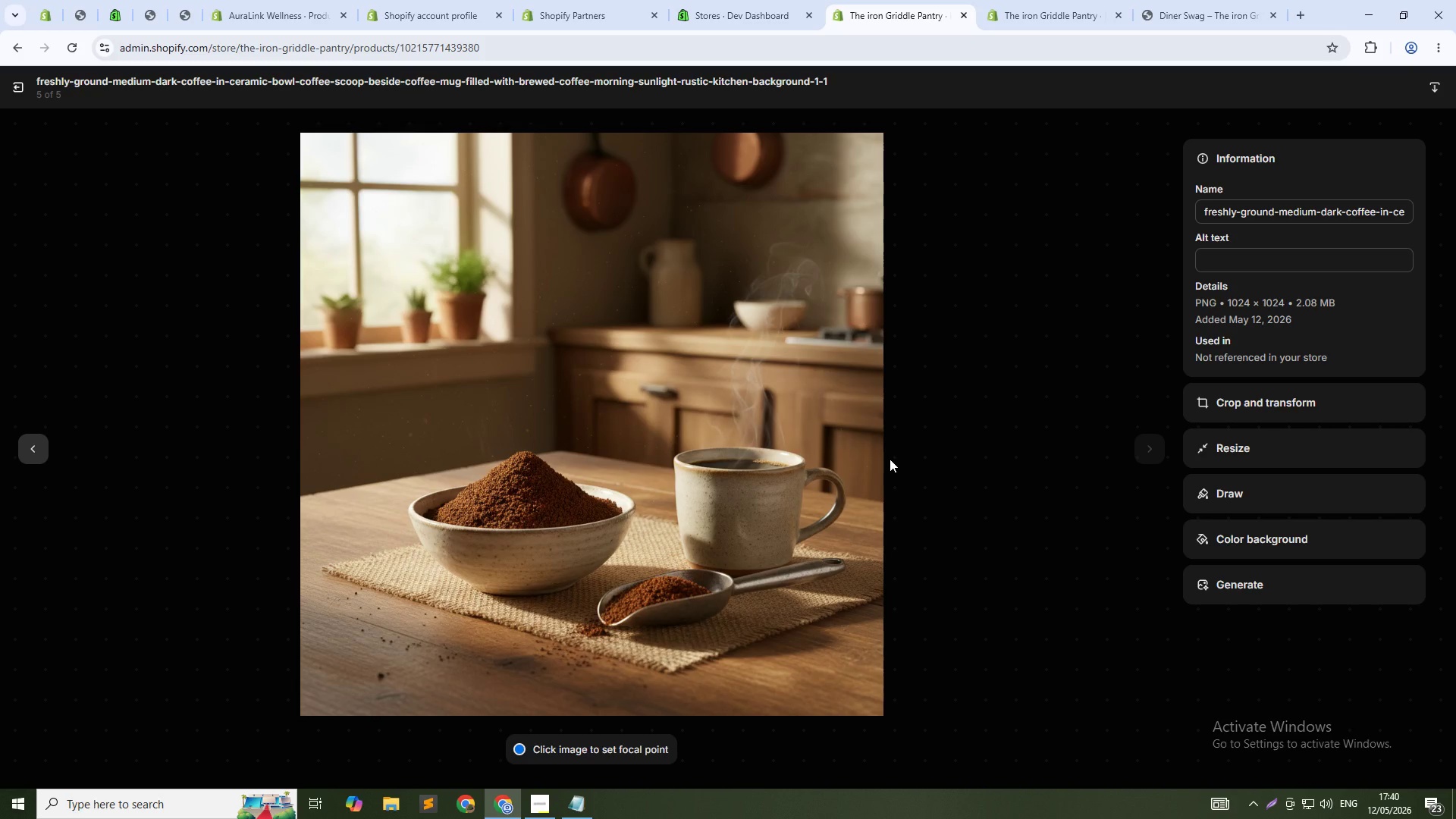 
wait(10.44)
 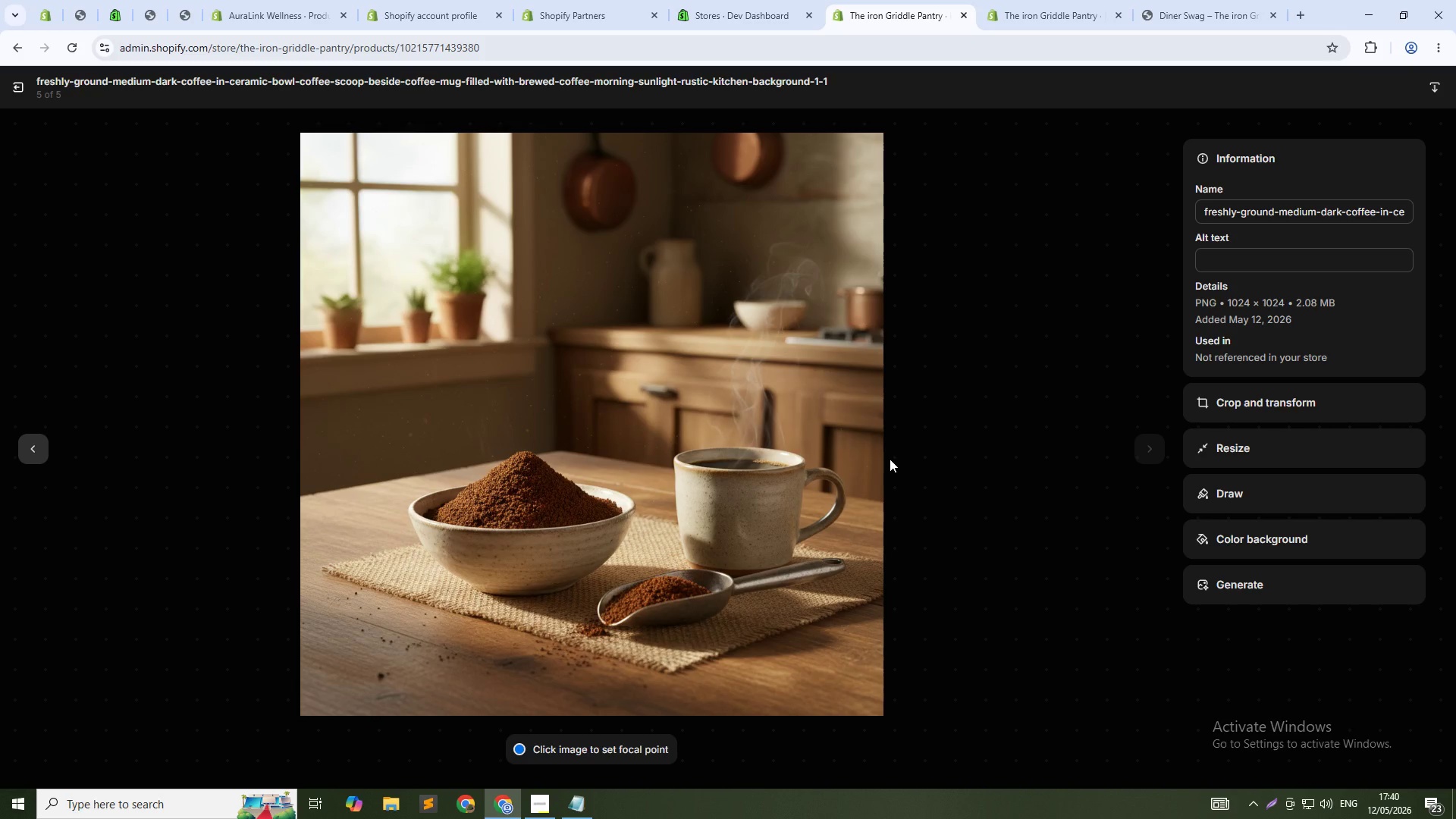 
left_click([1213, 266])
 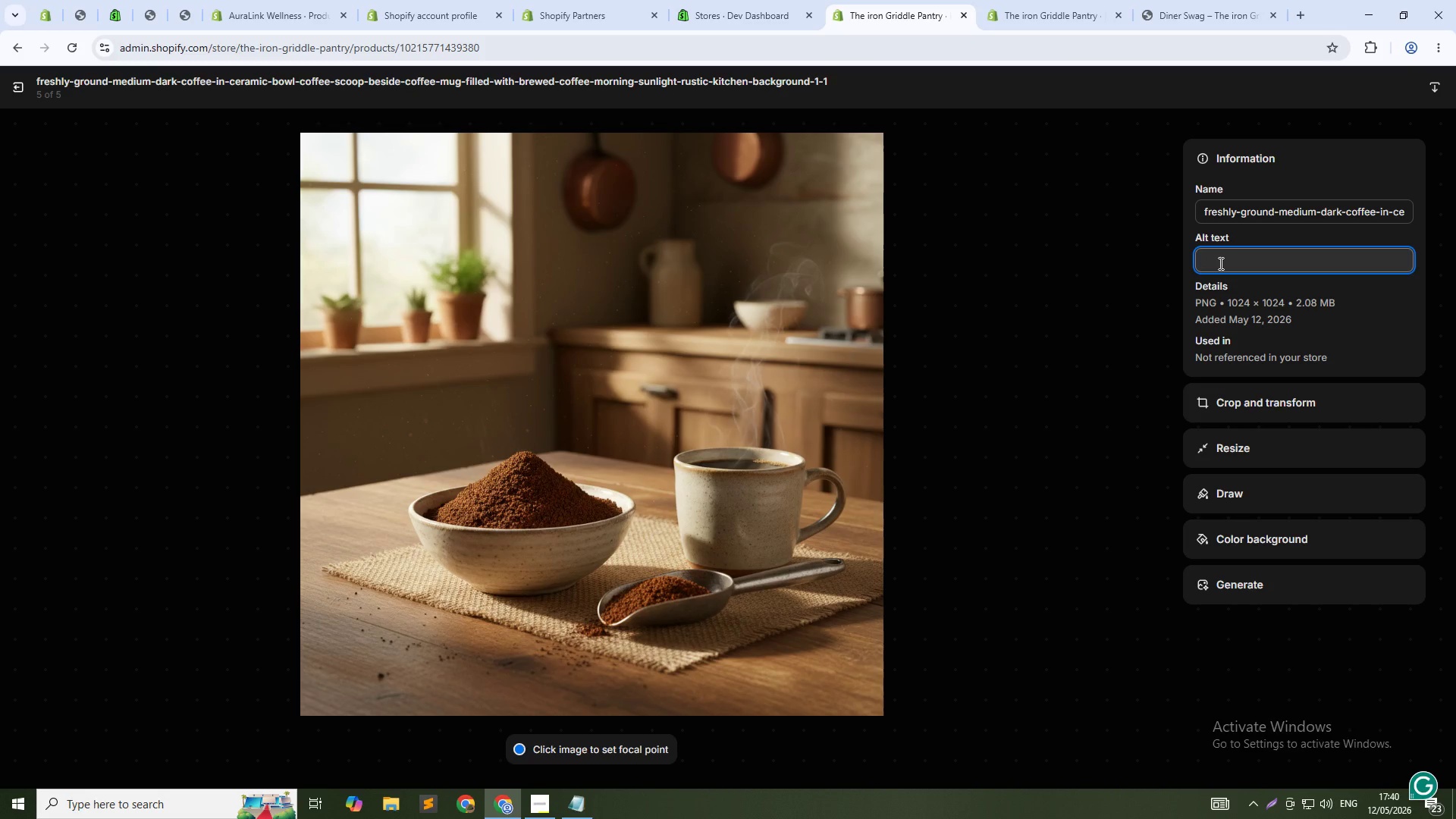 
wait(5.05)
 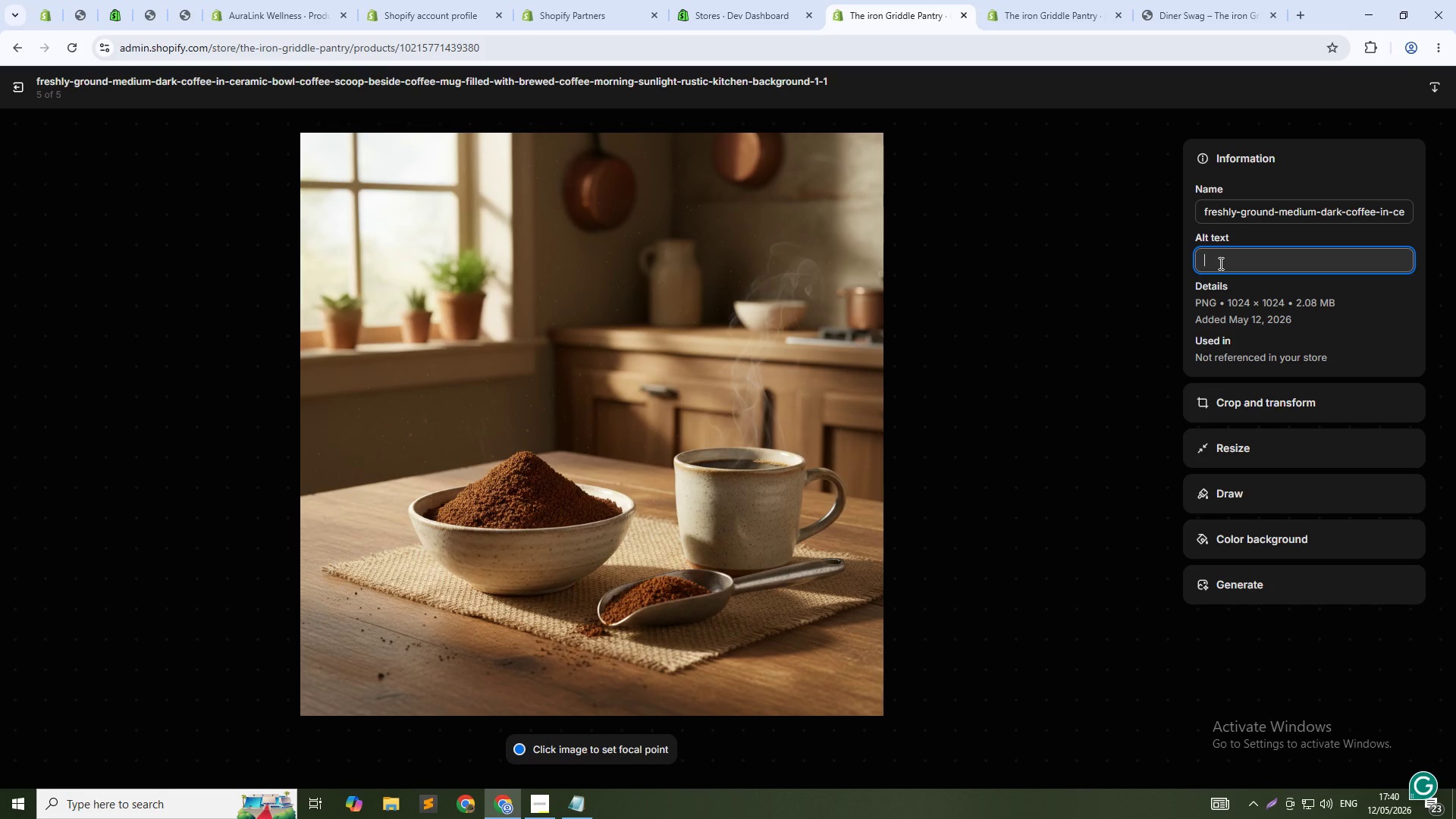 
type(Freshly ground medium-dark drip coffee in ceramic)
 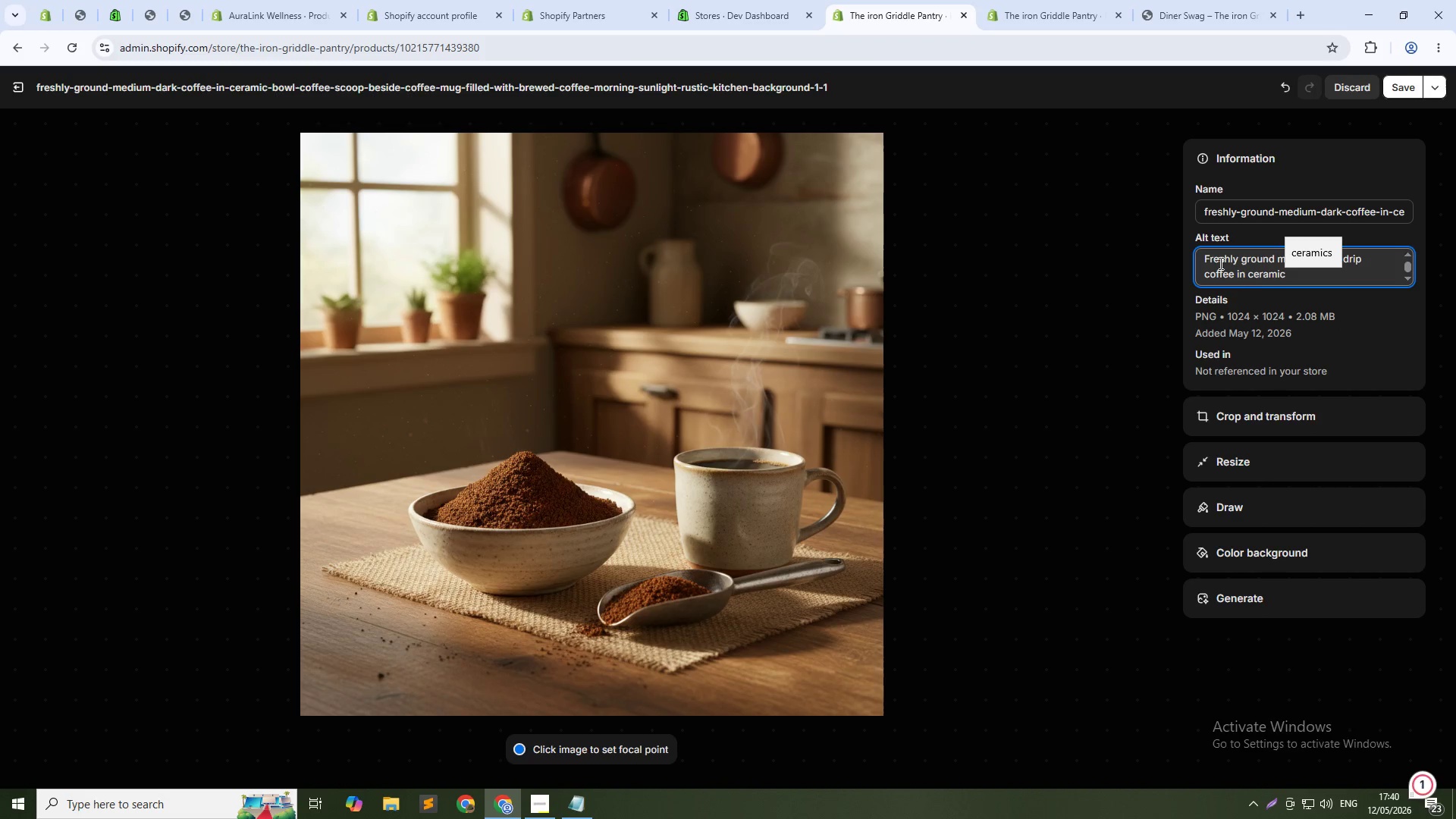 
type( bowl, artisan Griddle Coffee Blend from The Iron Griddle & Pentry)
 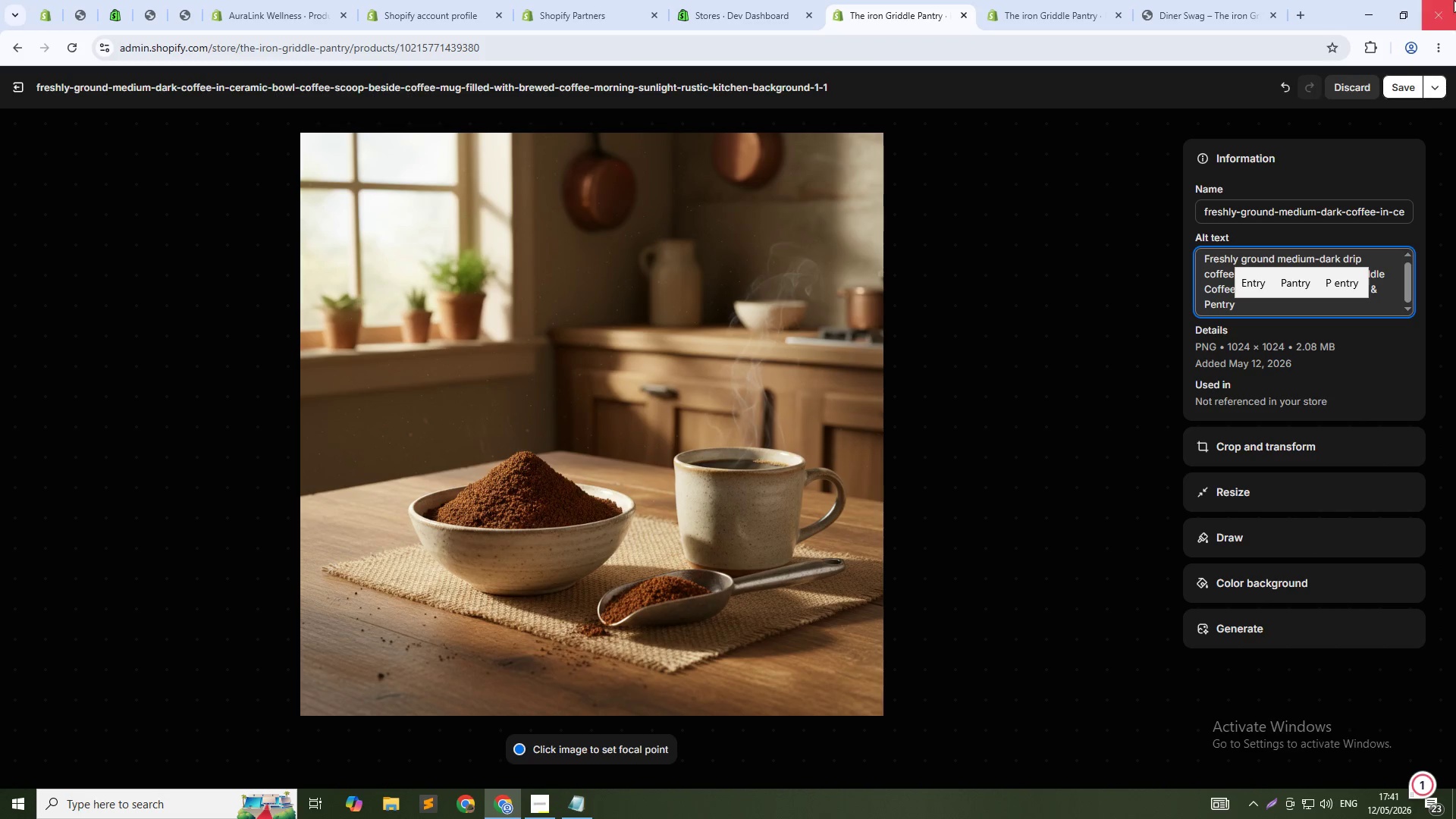 
mouse_move([1424, 67])
 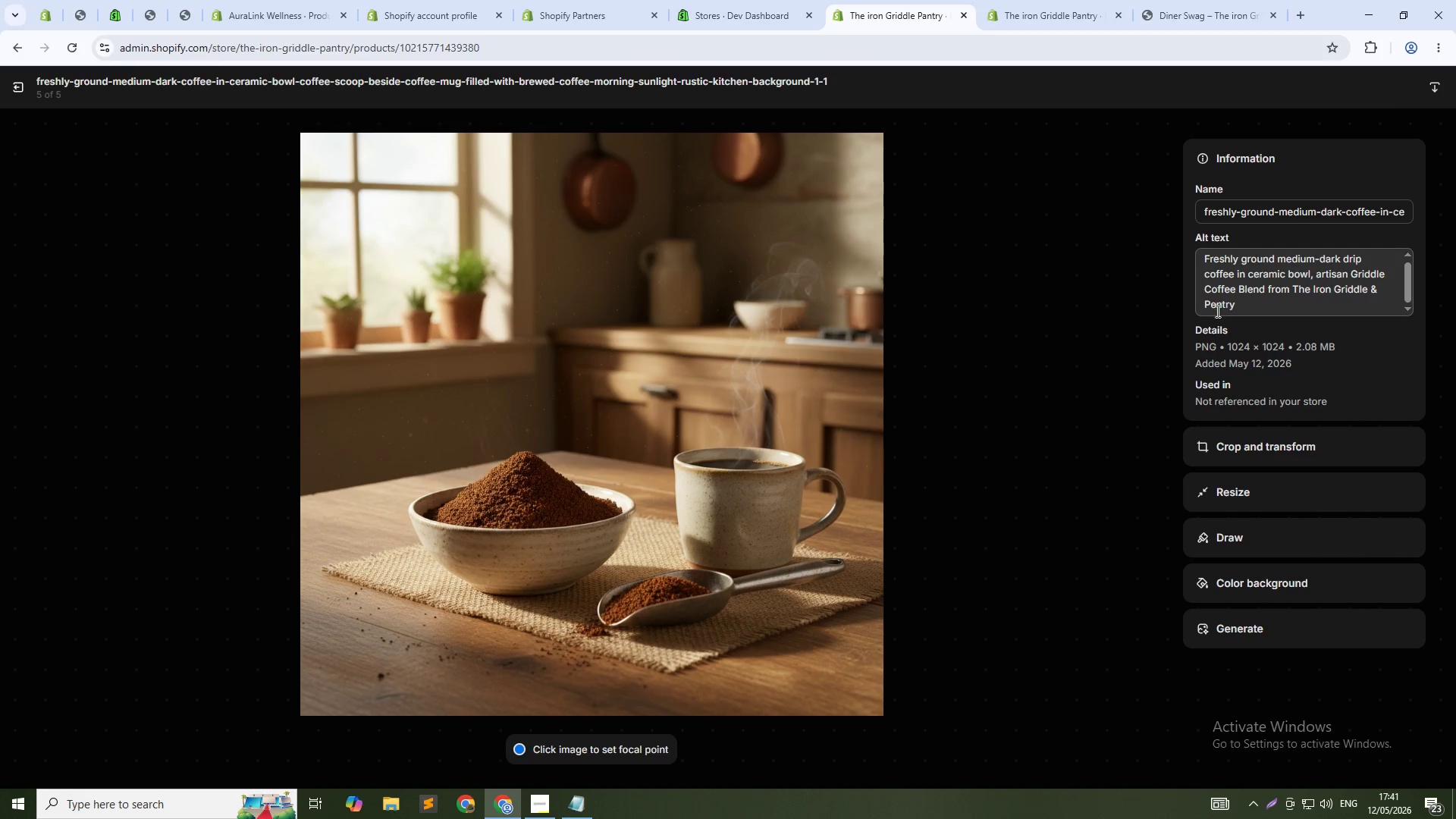 
left_click([1222, 308])
 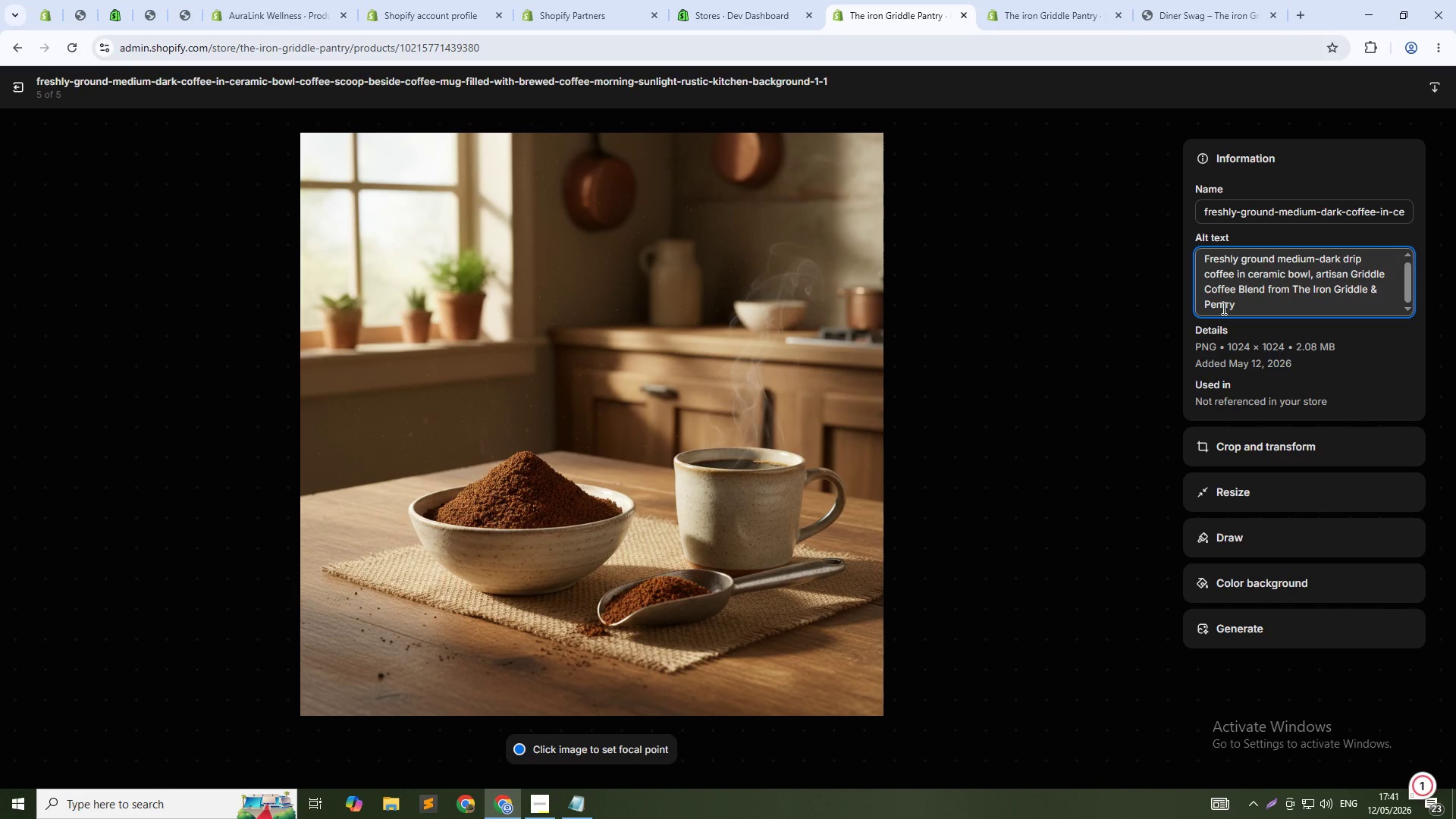 
key(ArrowLeft)
 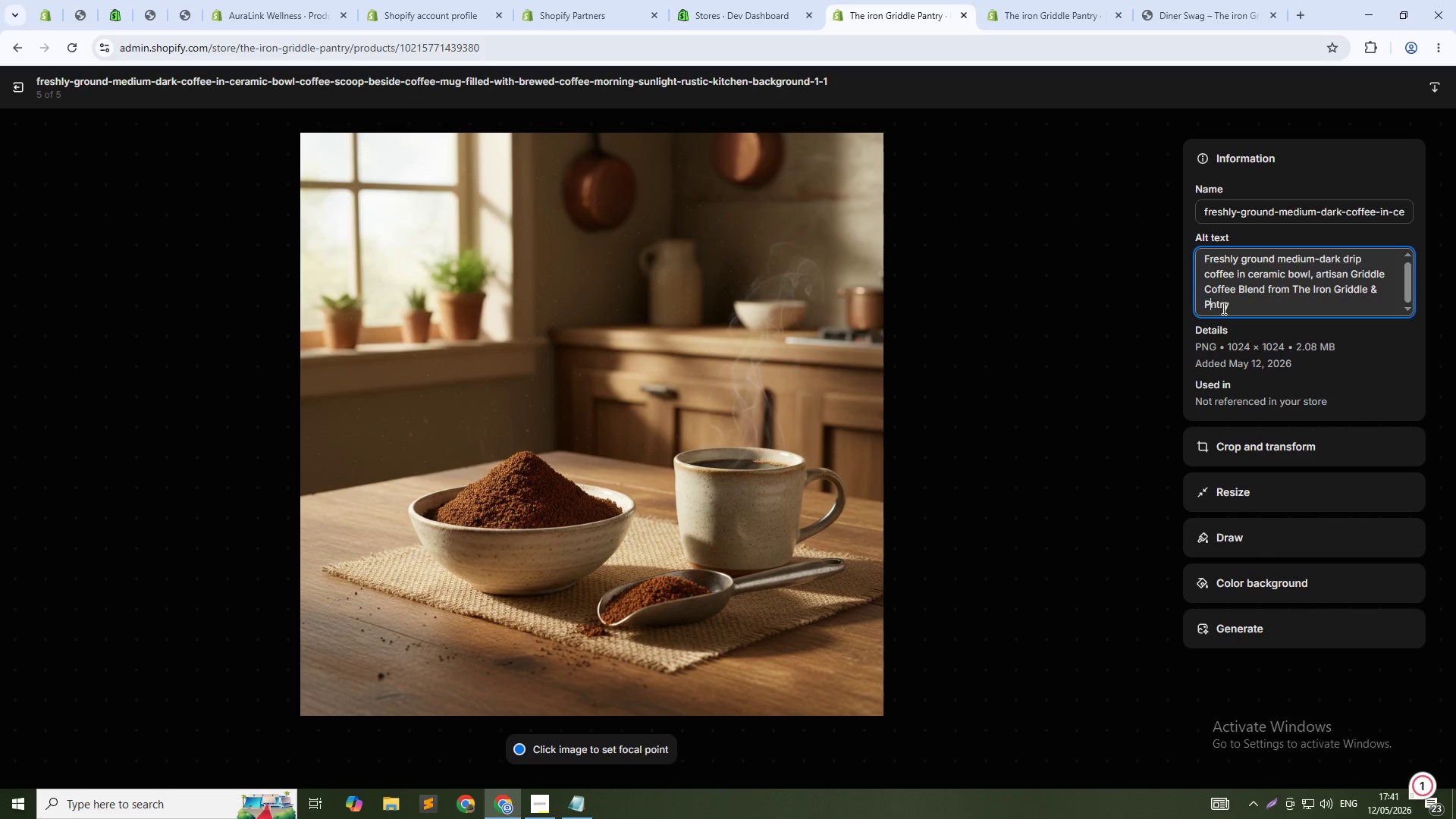 
key(Backspace)
 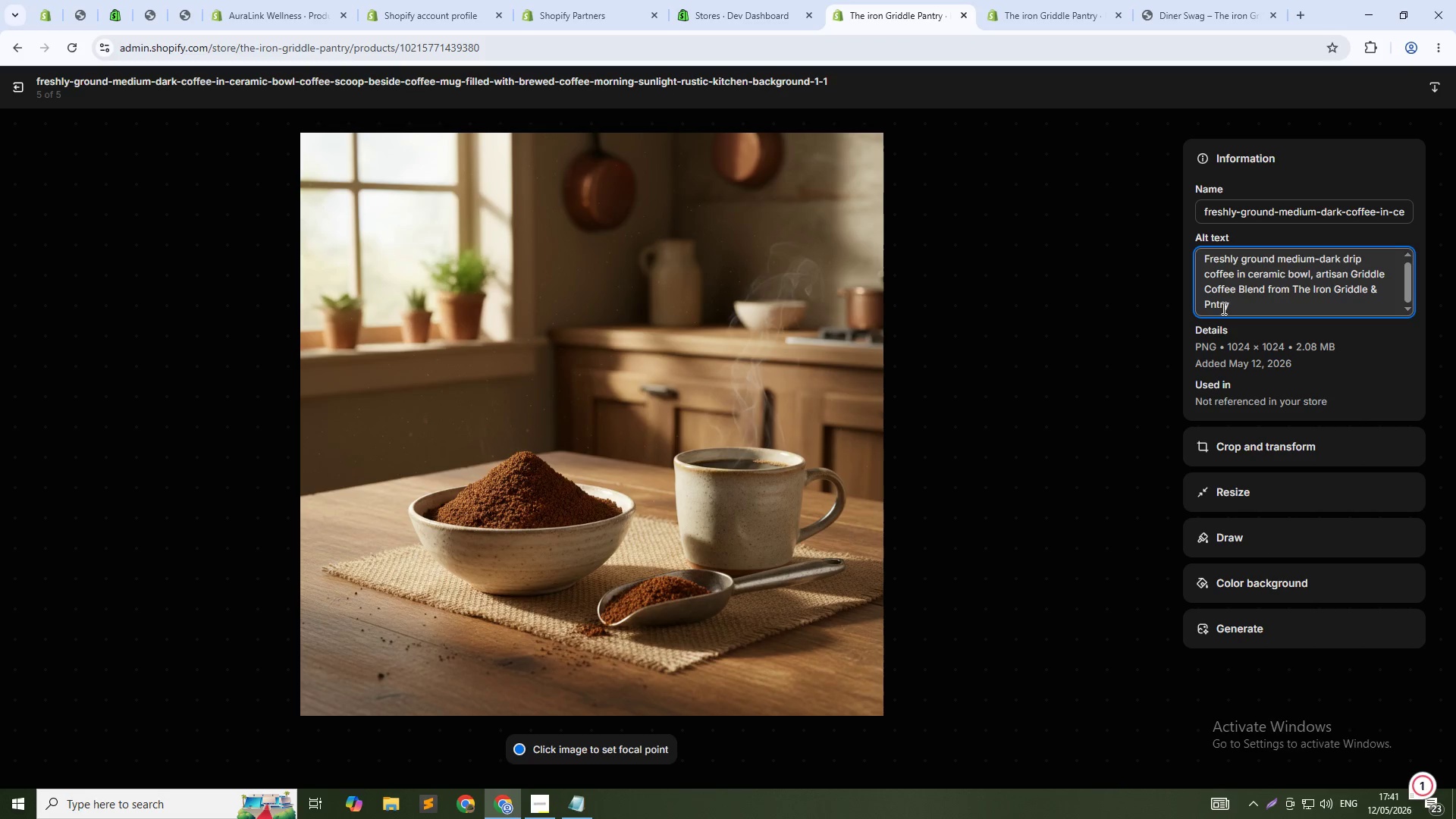 
key(A)
 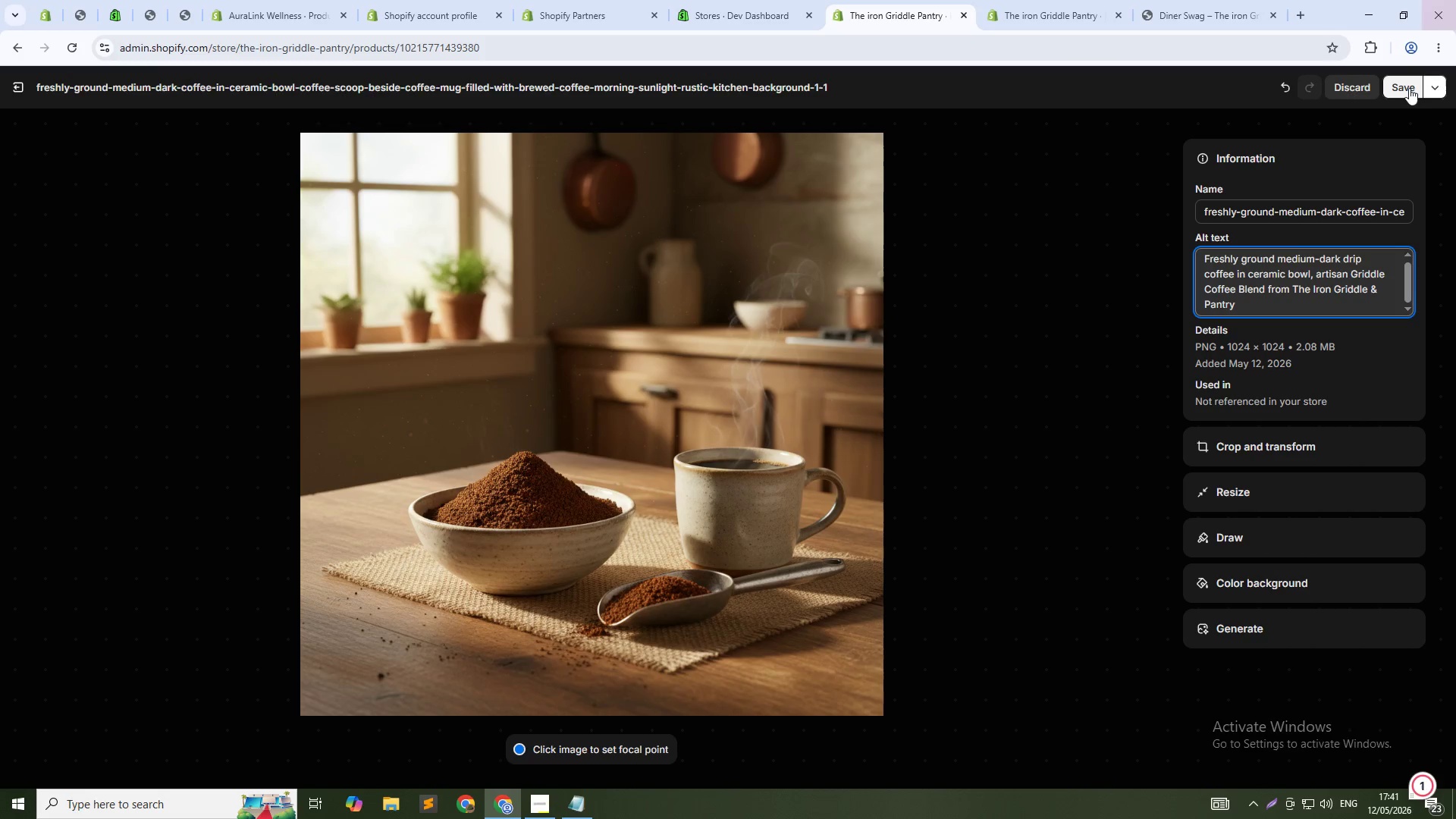 
left_click([1410, 85])
 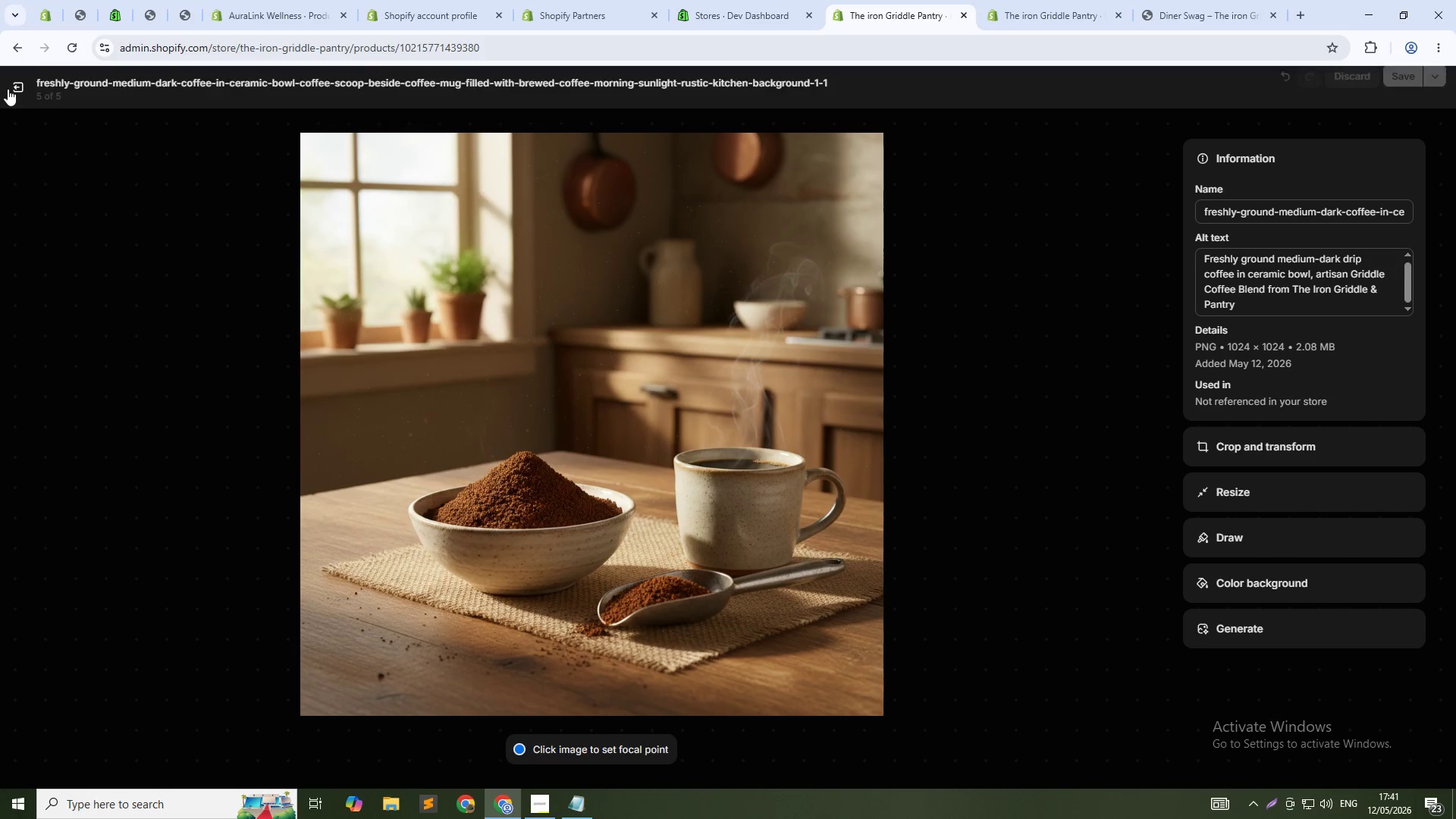 
left_click([10, 88])
 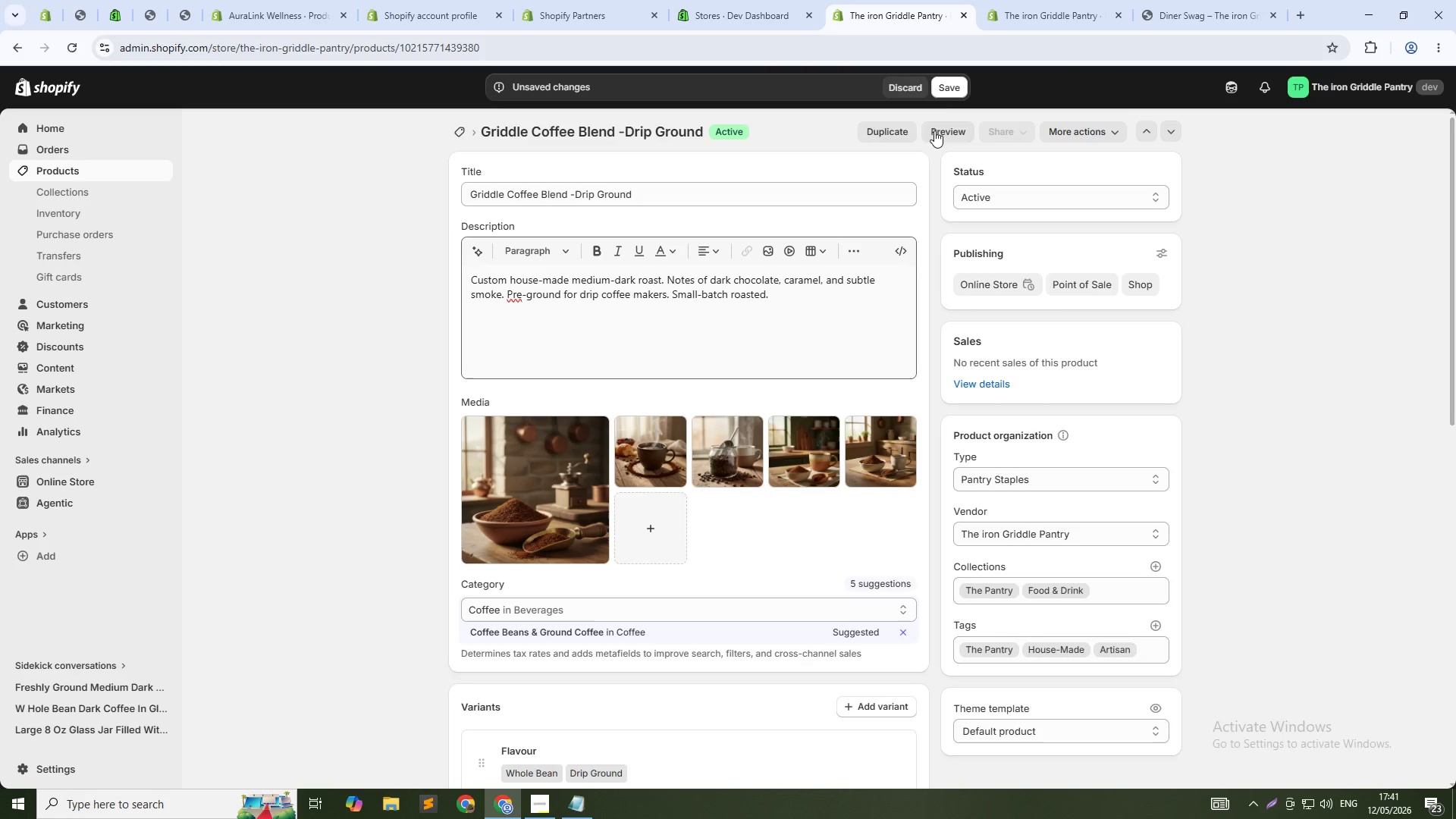 
left_click([940, 91])
 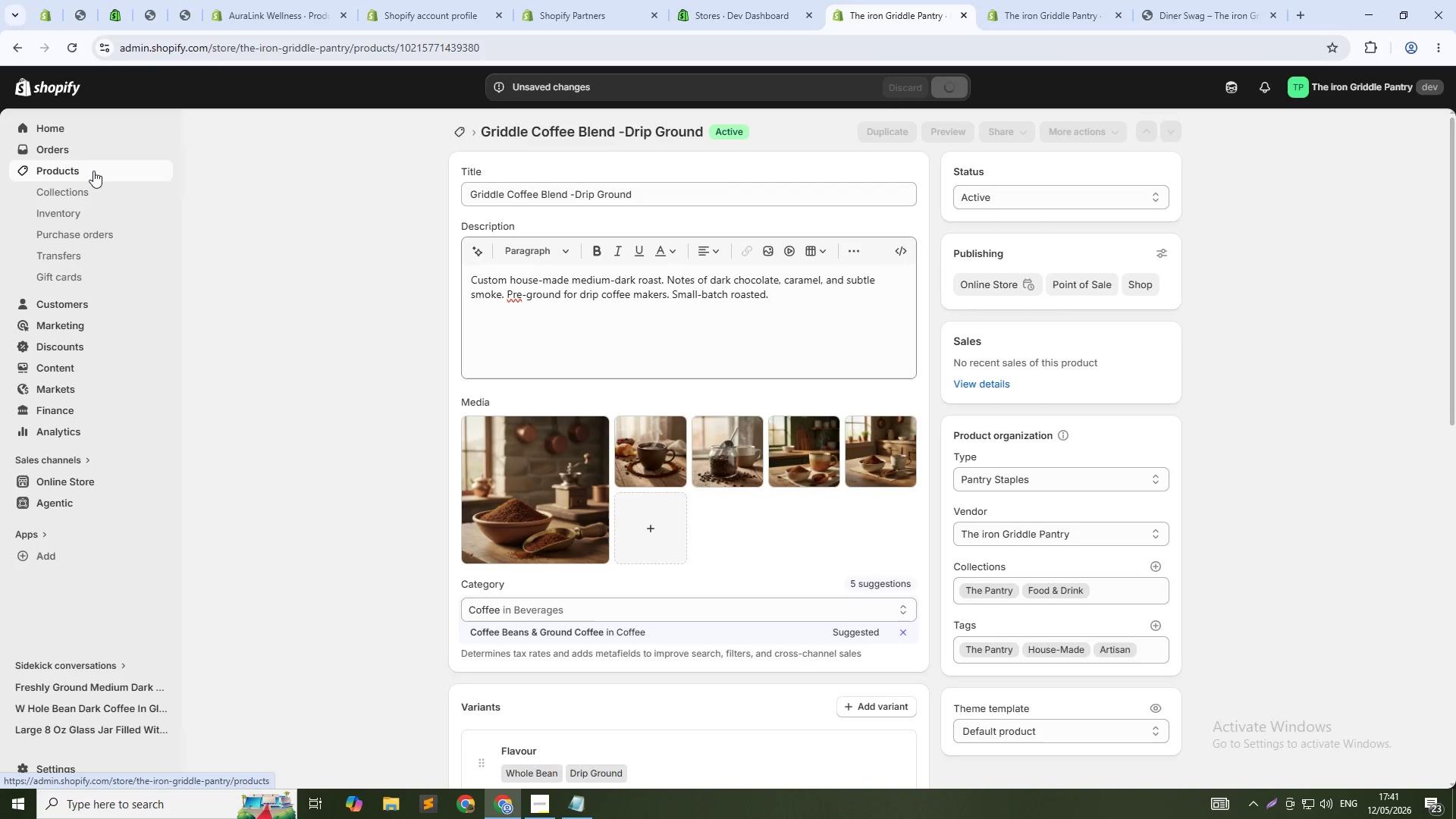 
left_click([93, 171])
 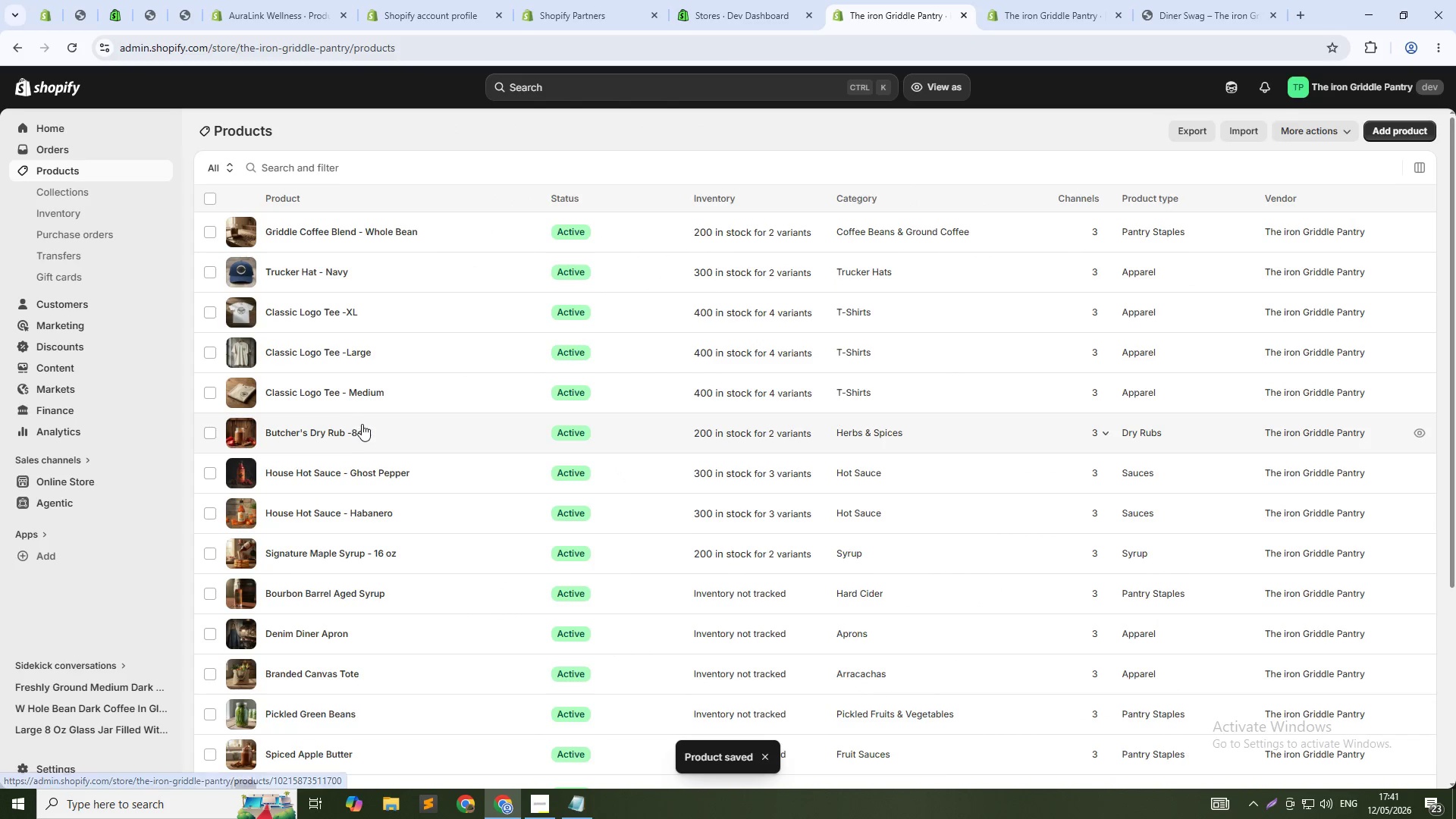 
scroll: coordinate [435, 399], scroll_direction: down, amount: 4.0
 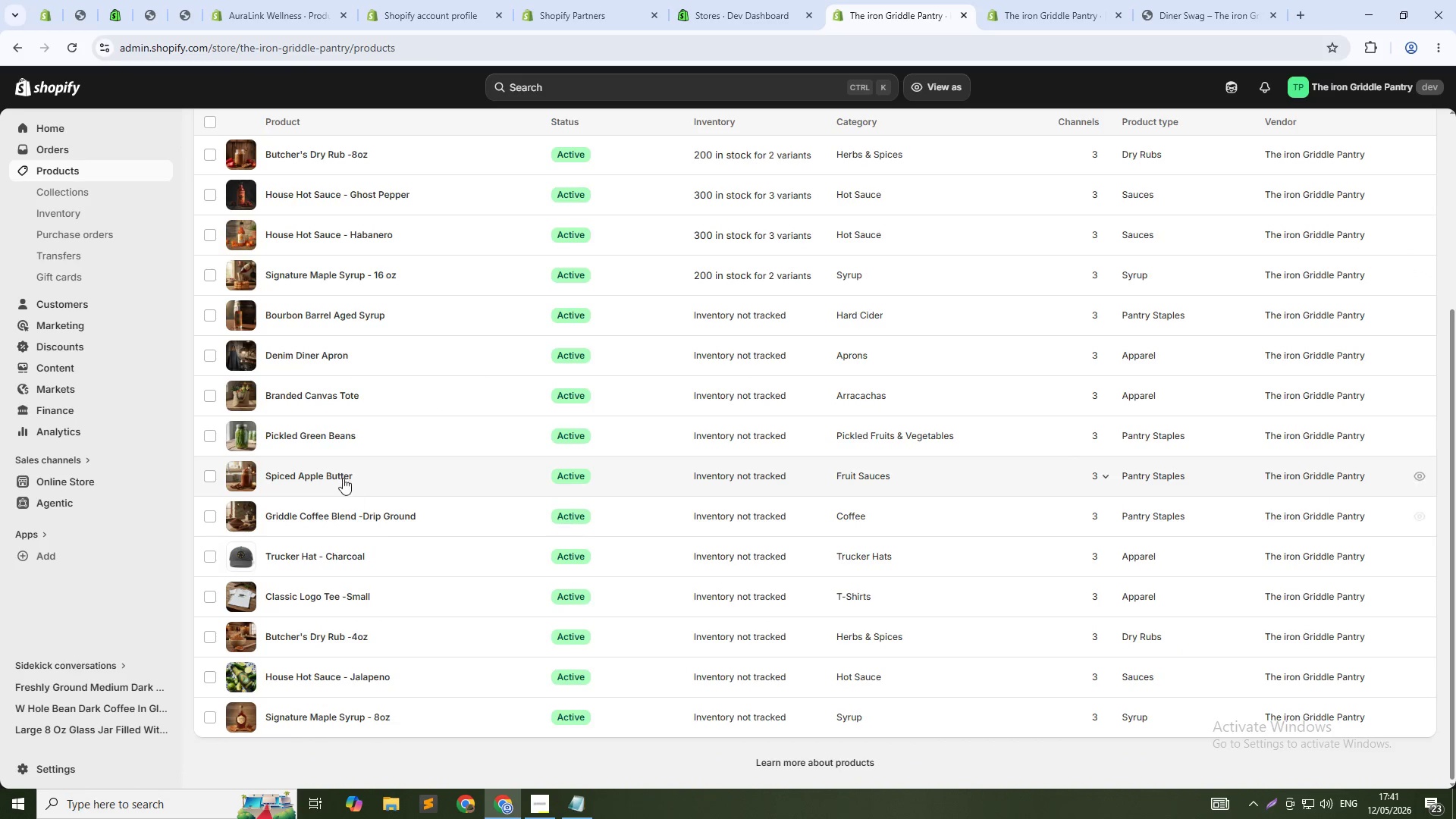 
left_click([343, 478])
 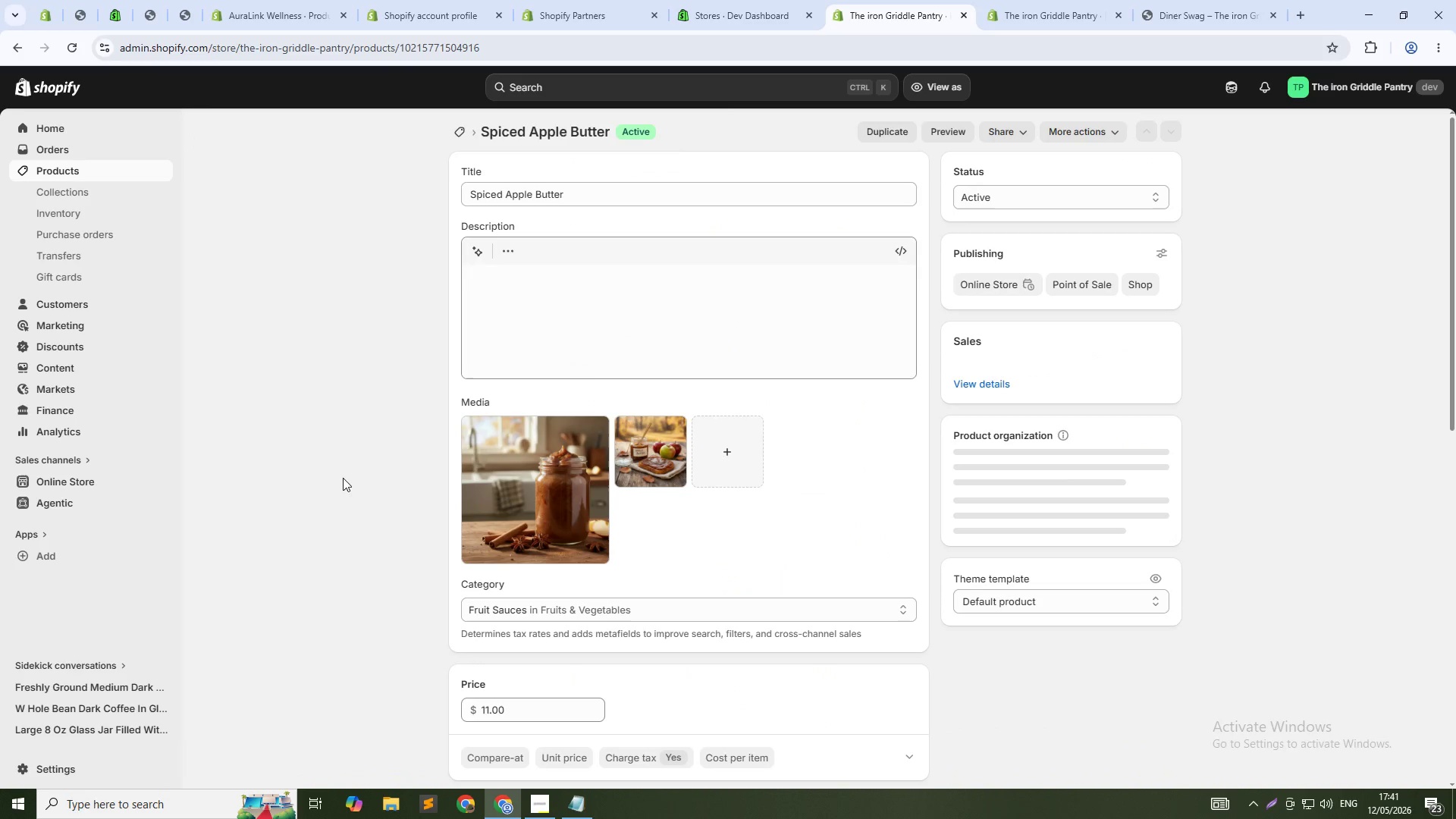 
mouse_move([754, 406])
 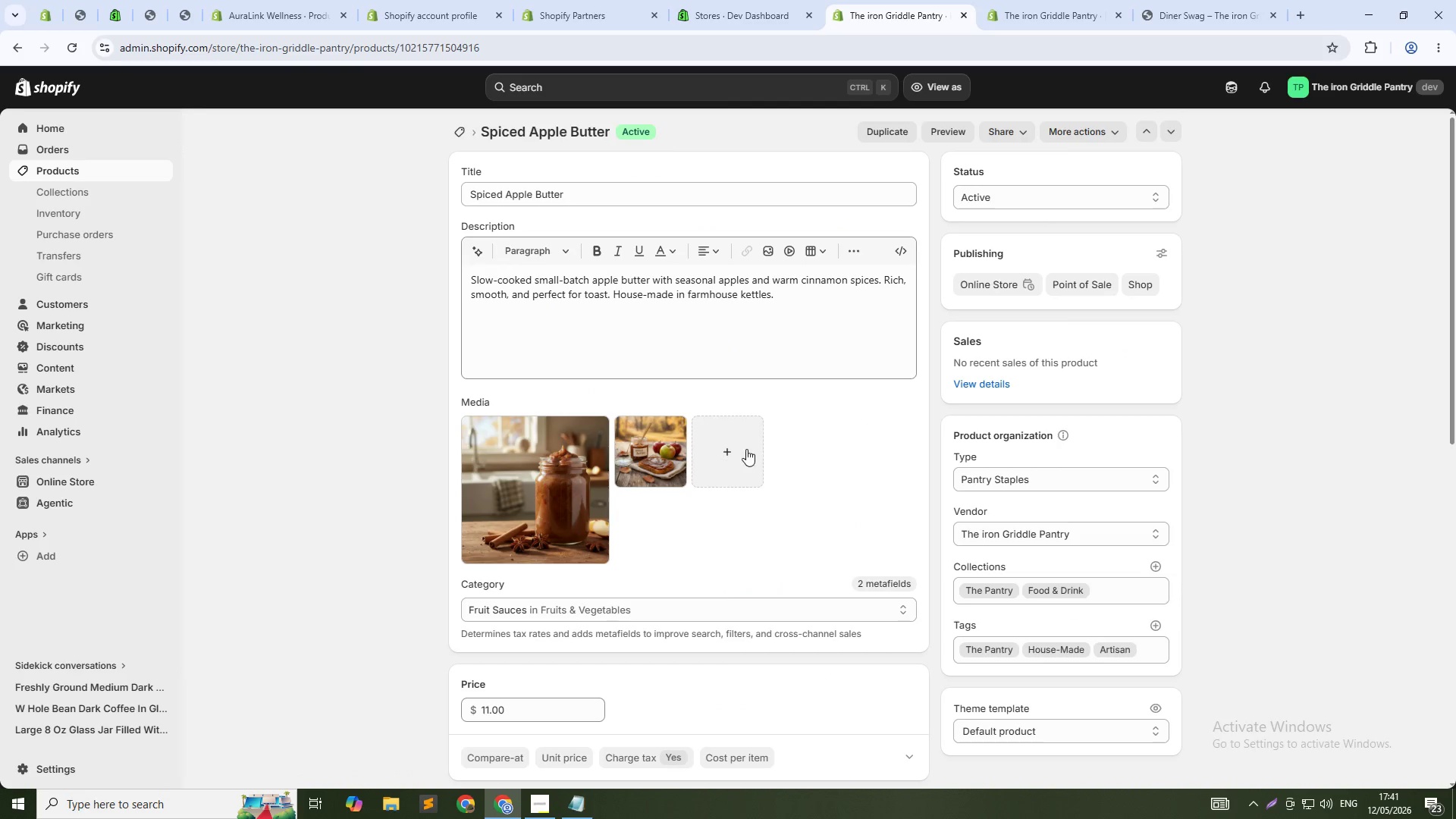 
left_click([736, 449])
 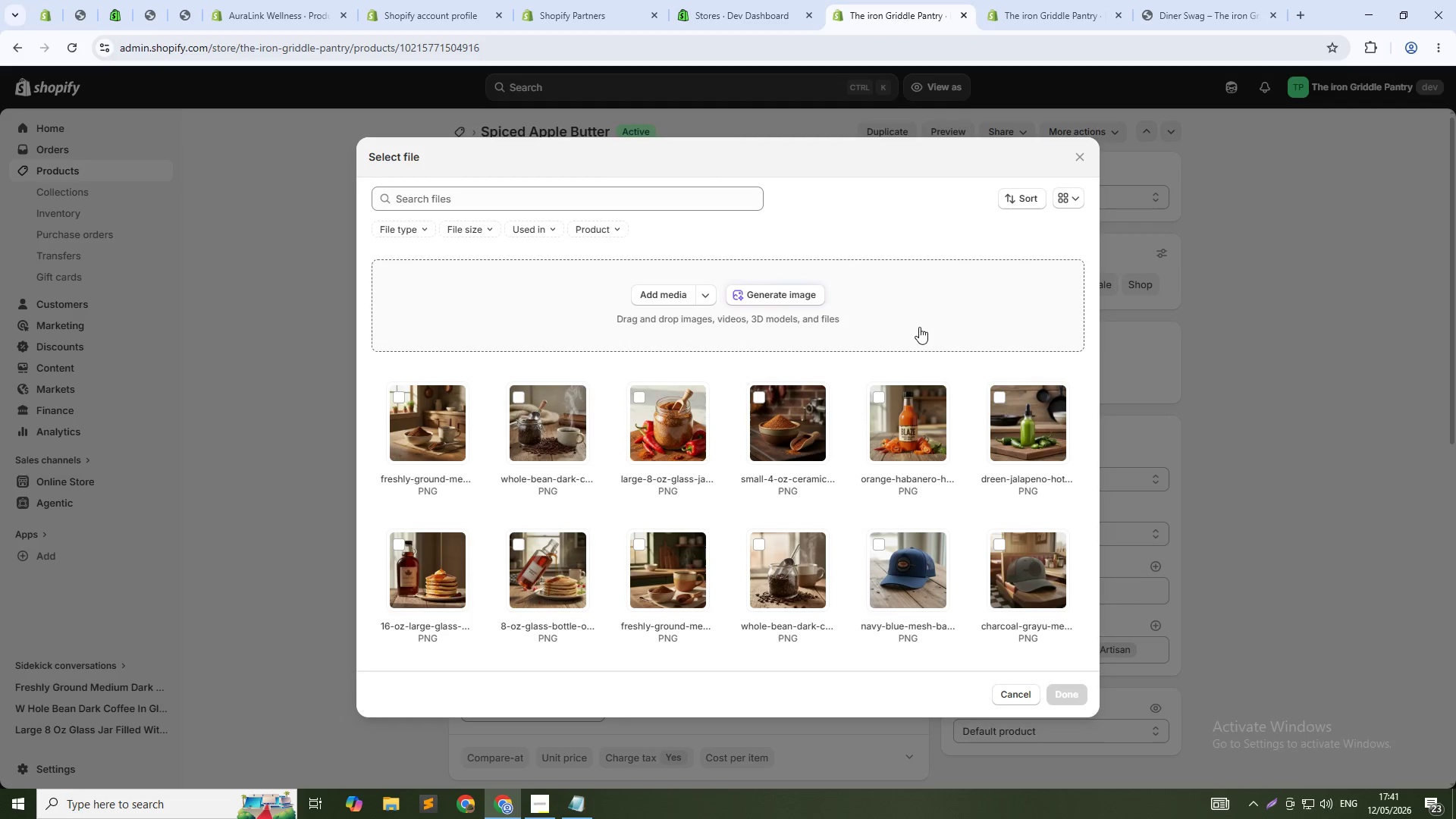 
left_click([776, 296])
 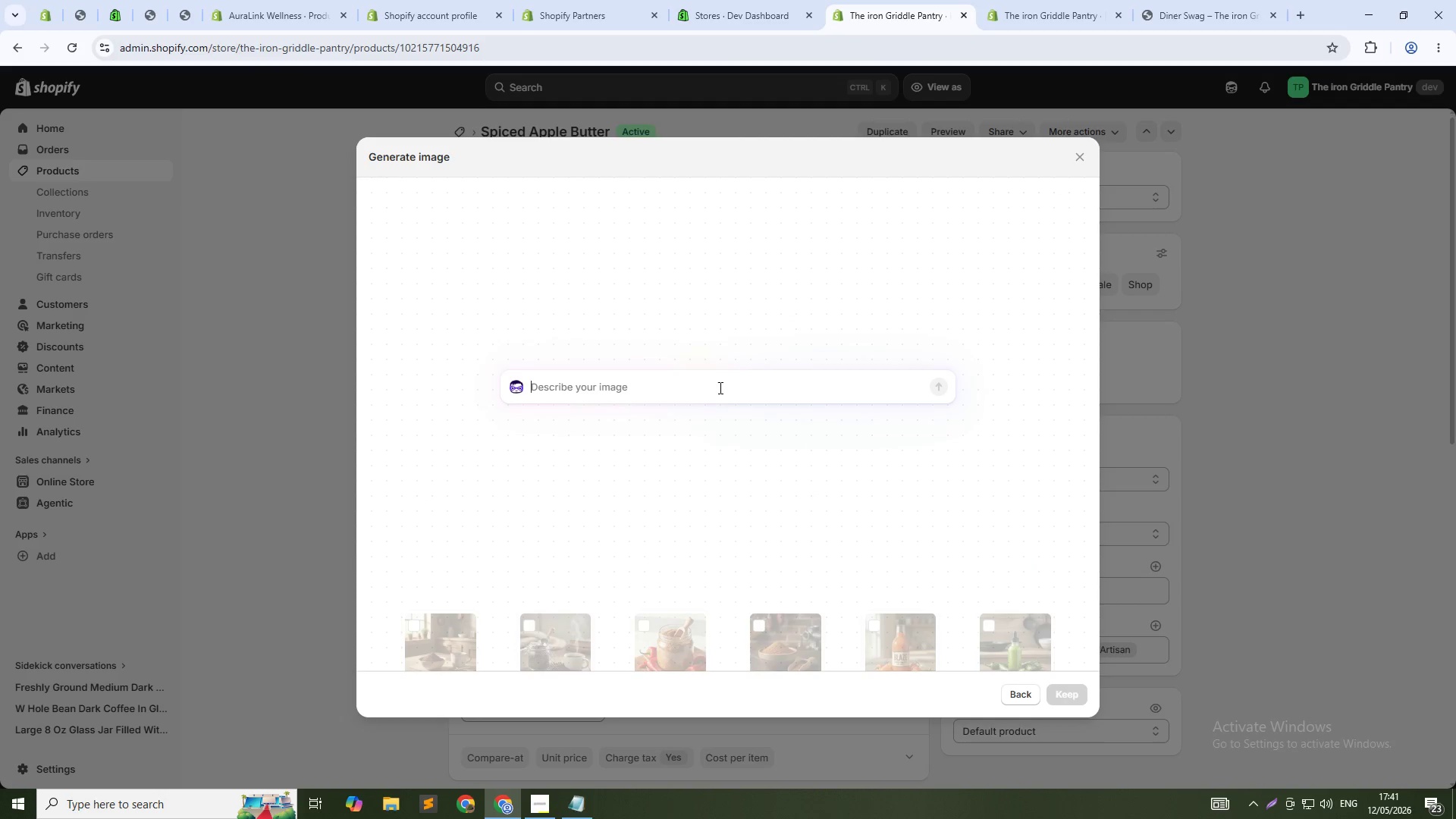 
type(Glass jar filled with rich brown spiced apple butter. Cinnamon sticks and start ainse arranged bedidee jar. Toast with apple butter. Warm fall lighting.)
 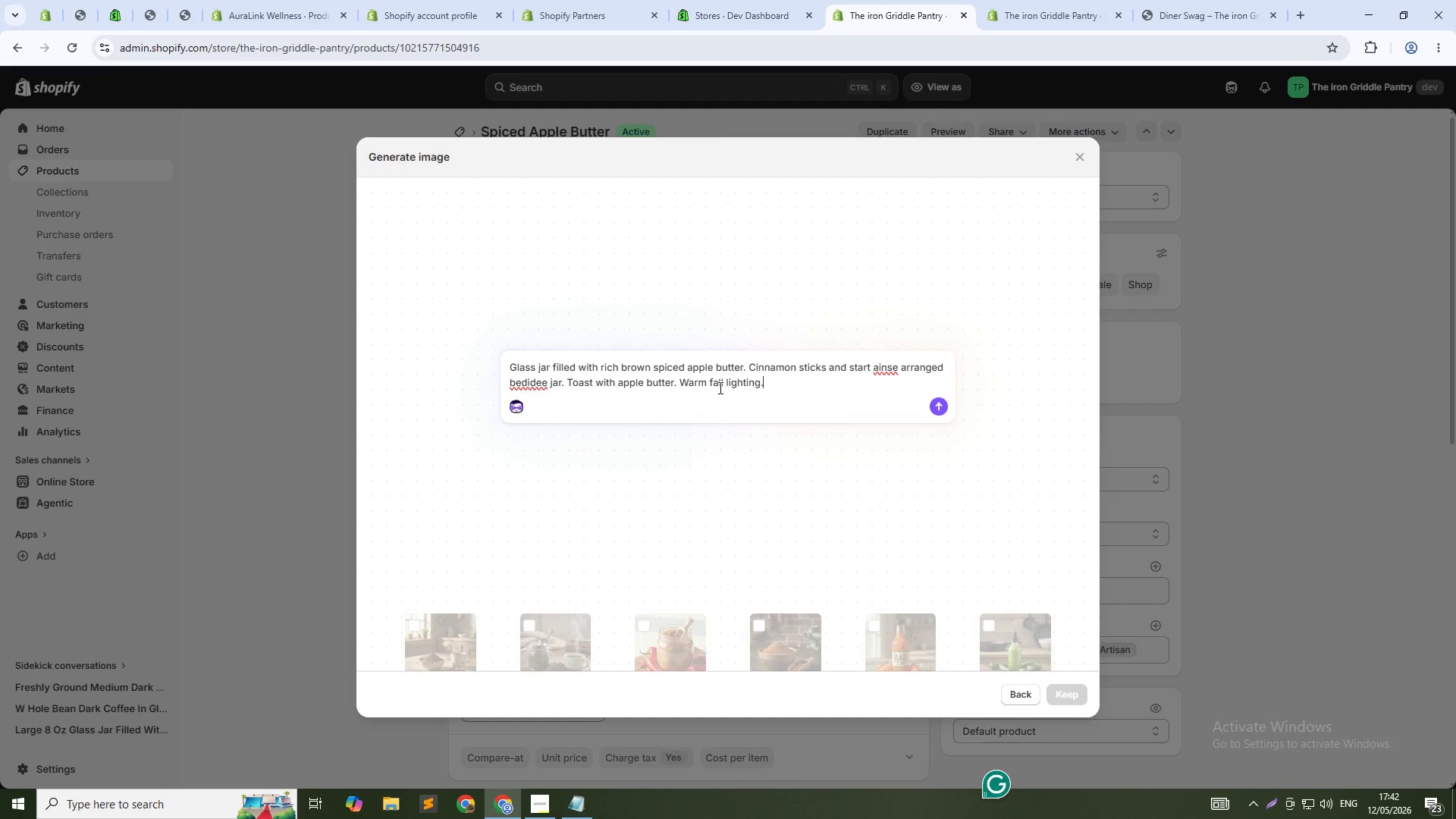 
key(Enter)
 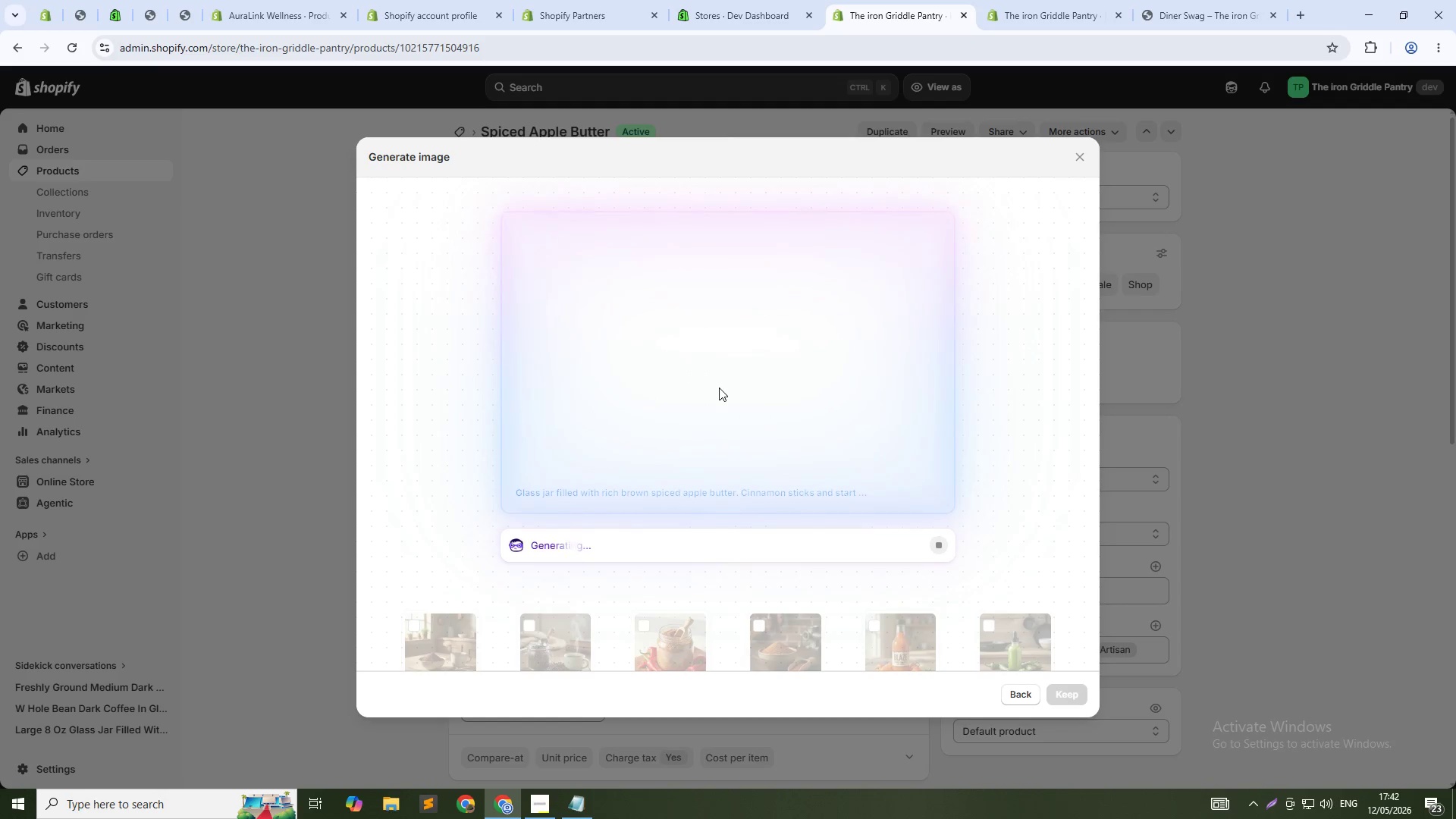 
key(Alt+Tab)